 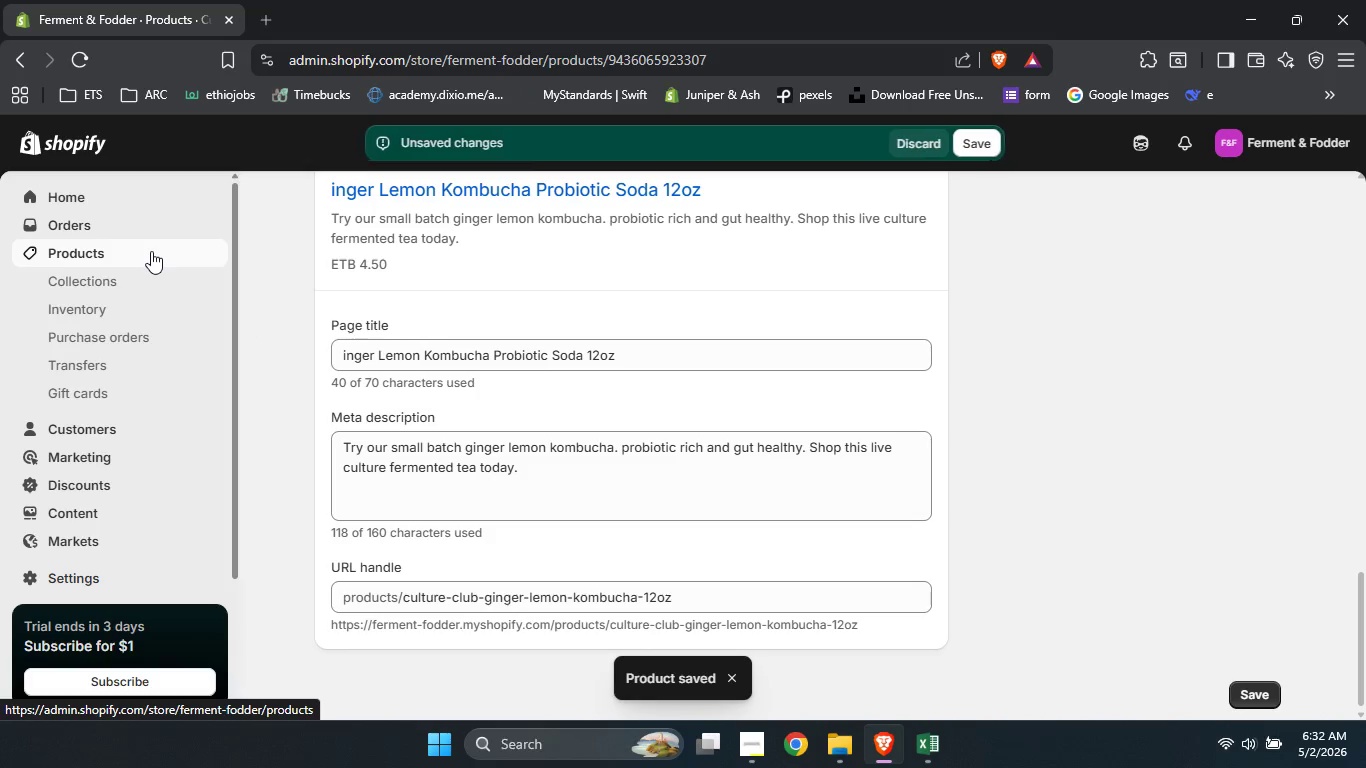 
left_click([151, 251])
 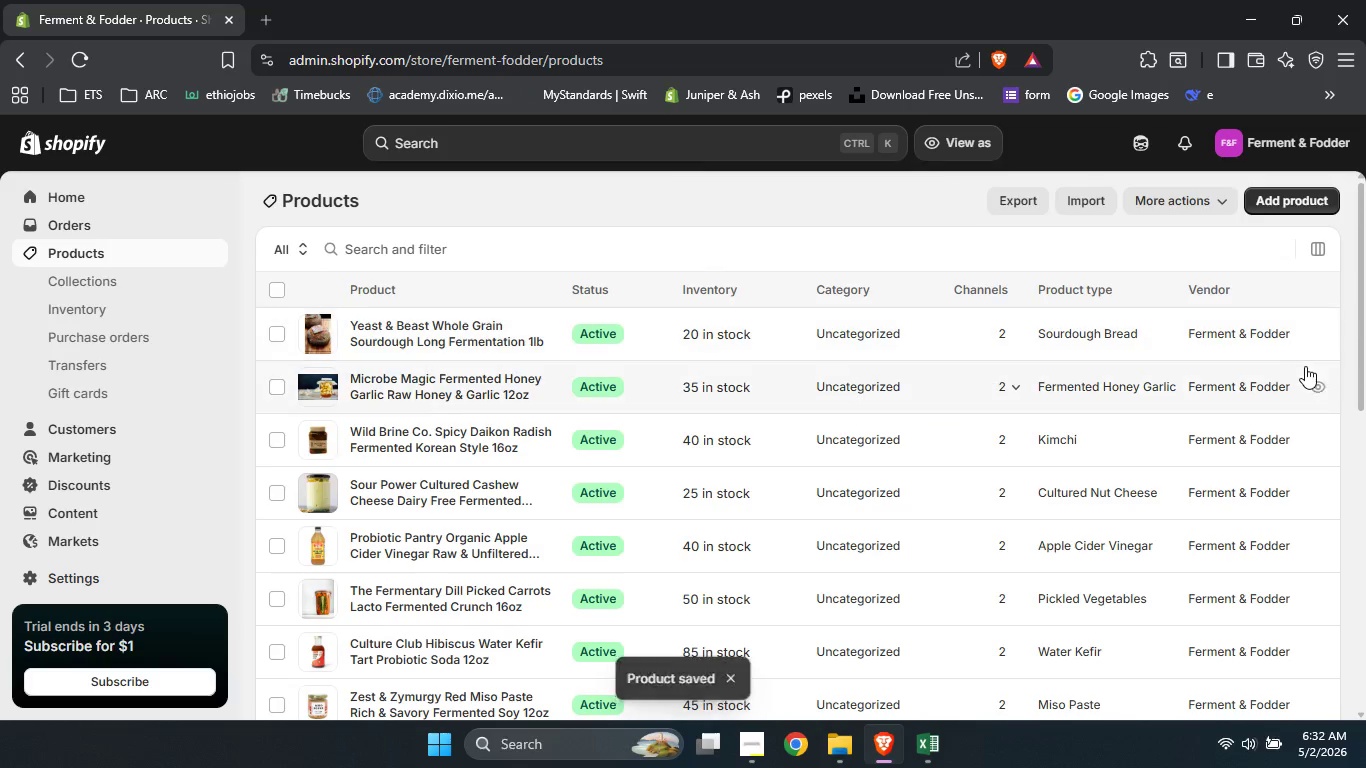 
left_click_drag(start_coordinate=[1365, 332], to_coordinate=[1363, 708])
 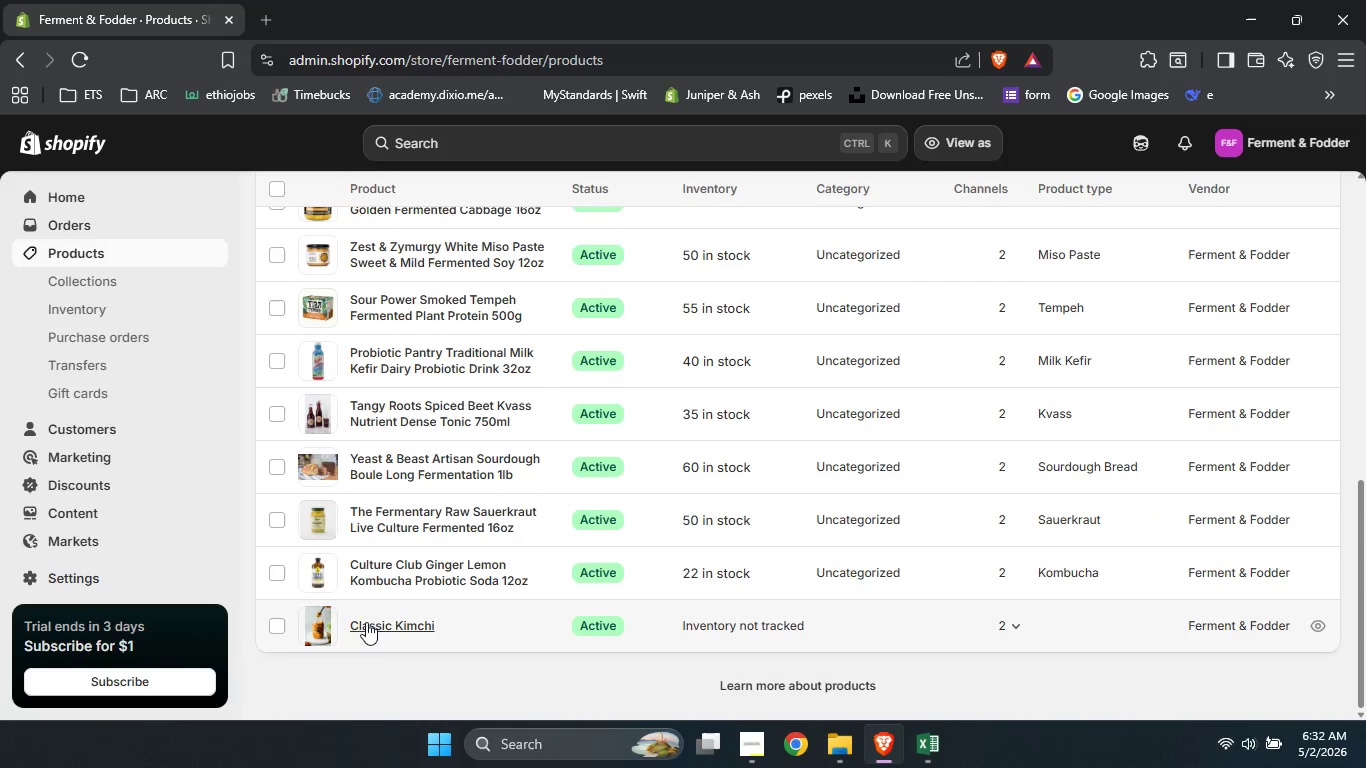 
left_click([363, 621])
 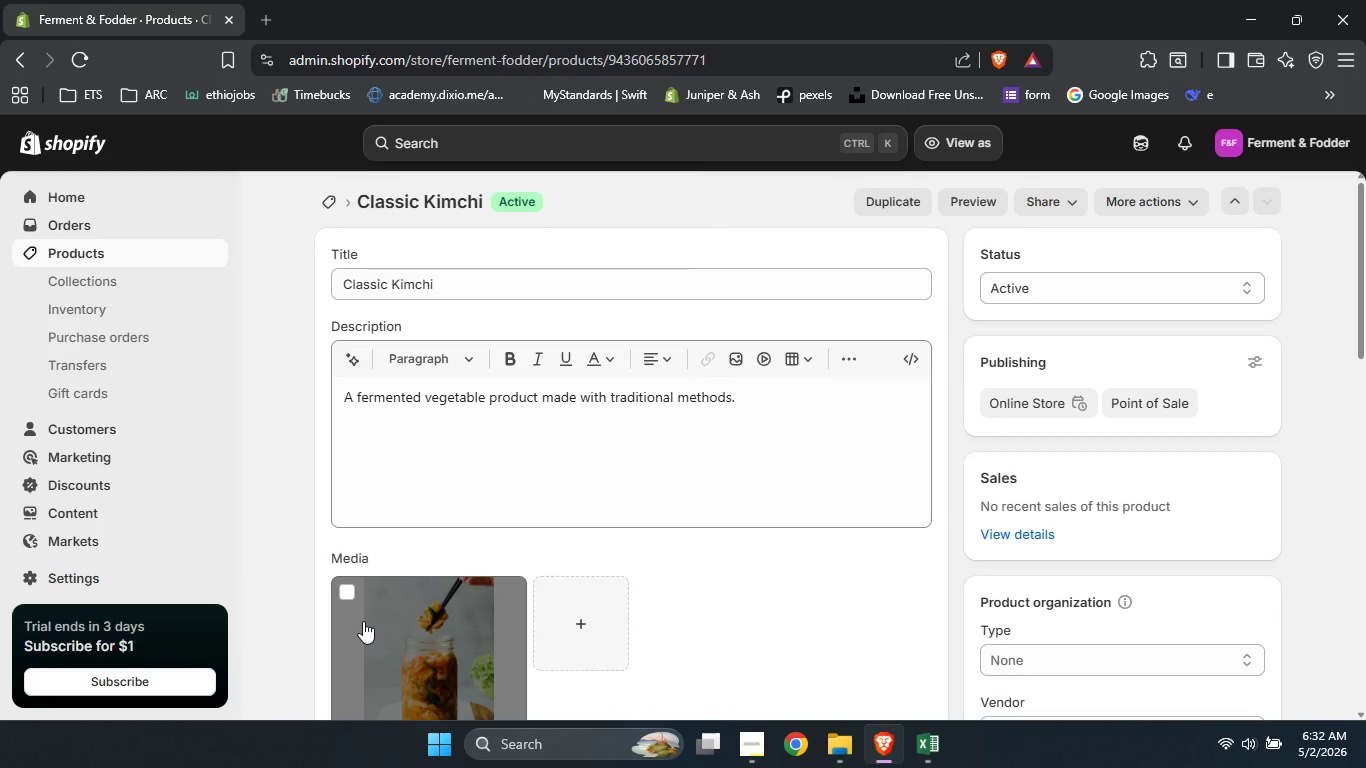 
left_click([361, 285])
 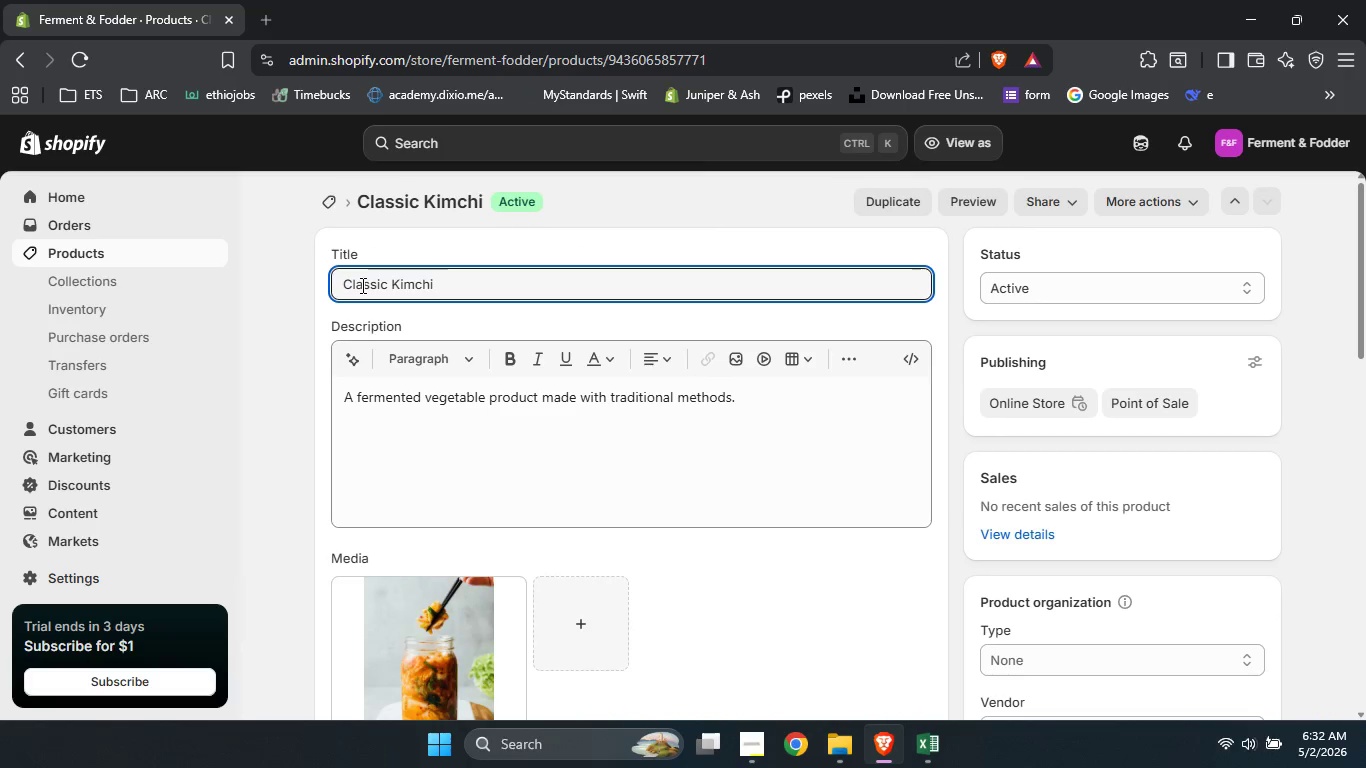 
key(ArrowLeft)
 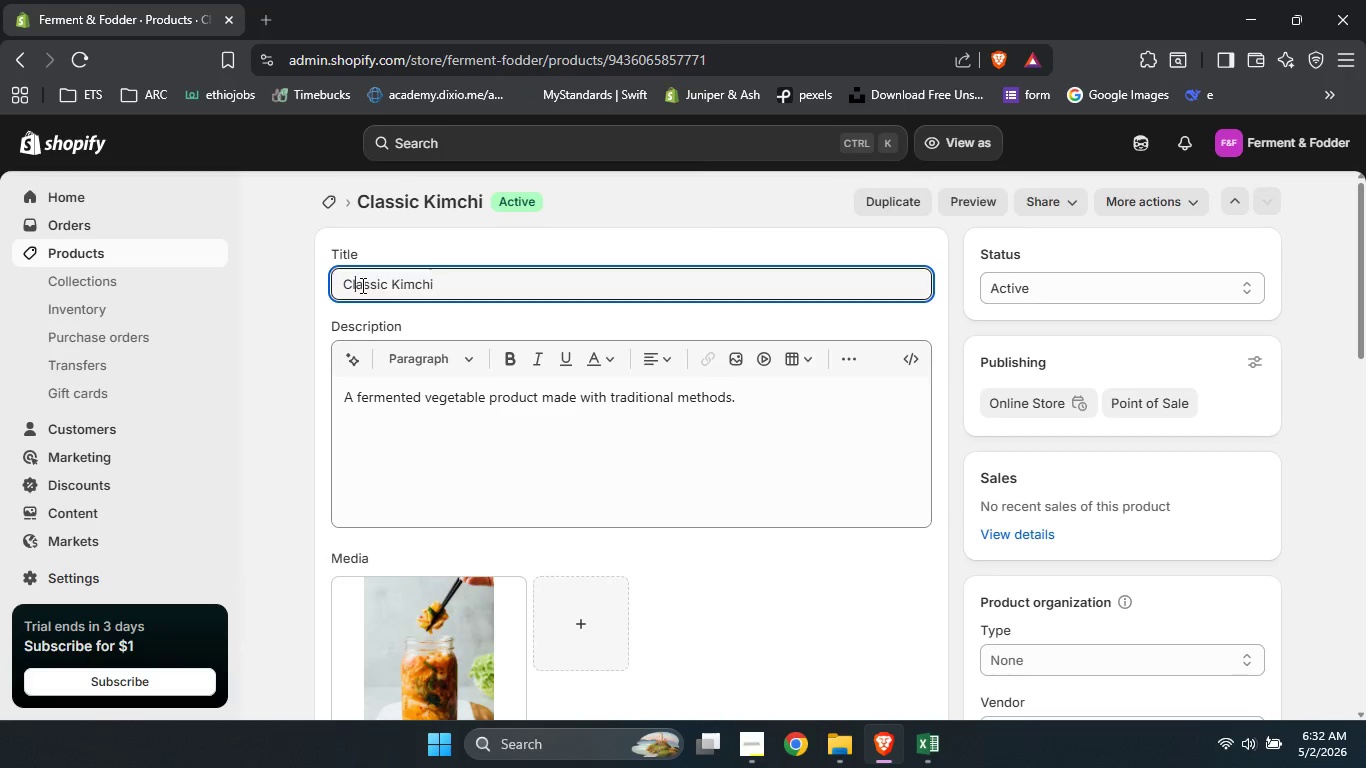 
key(ArrowLeft)
 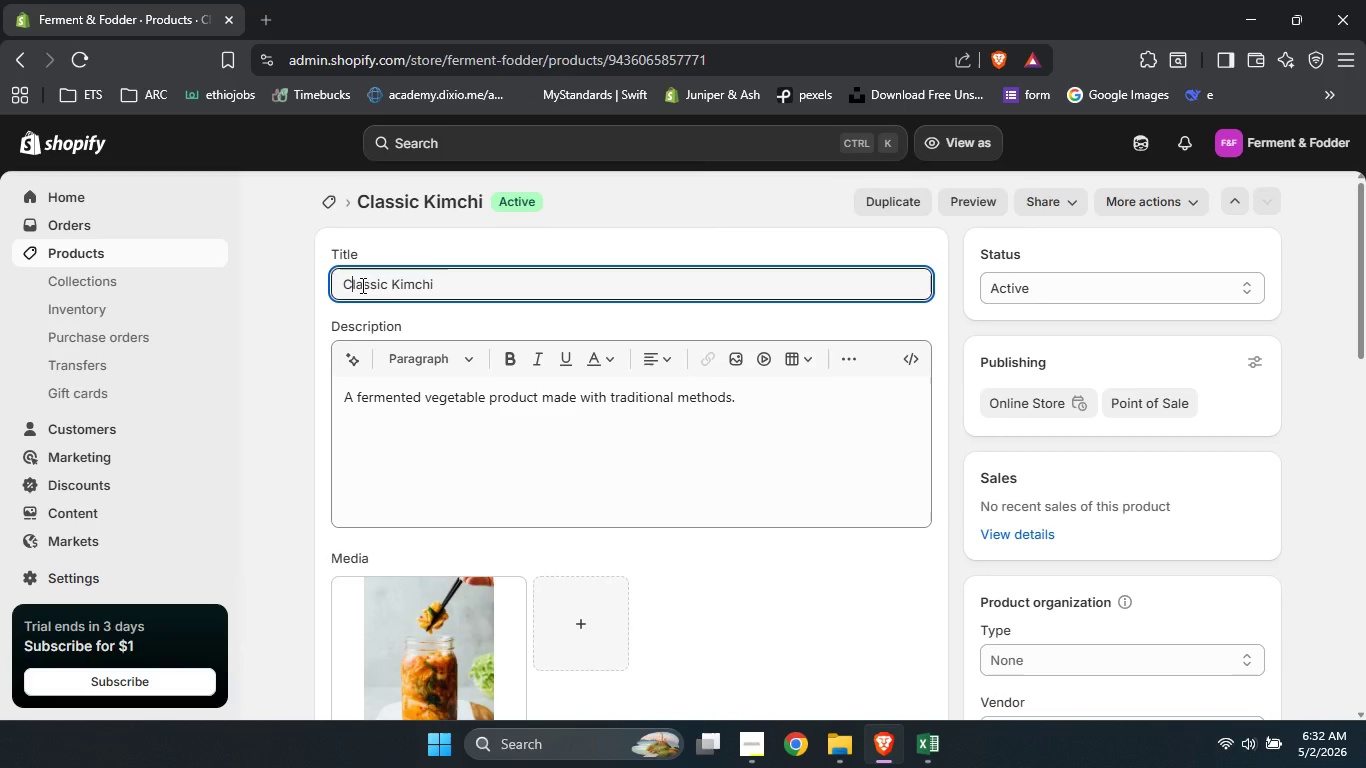 
key(Shift+ShiftLeft)
 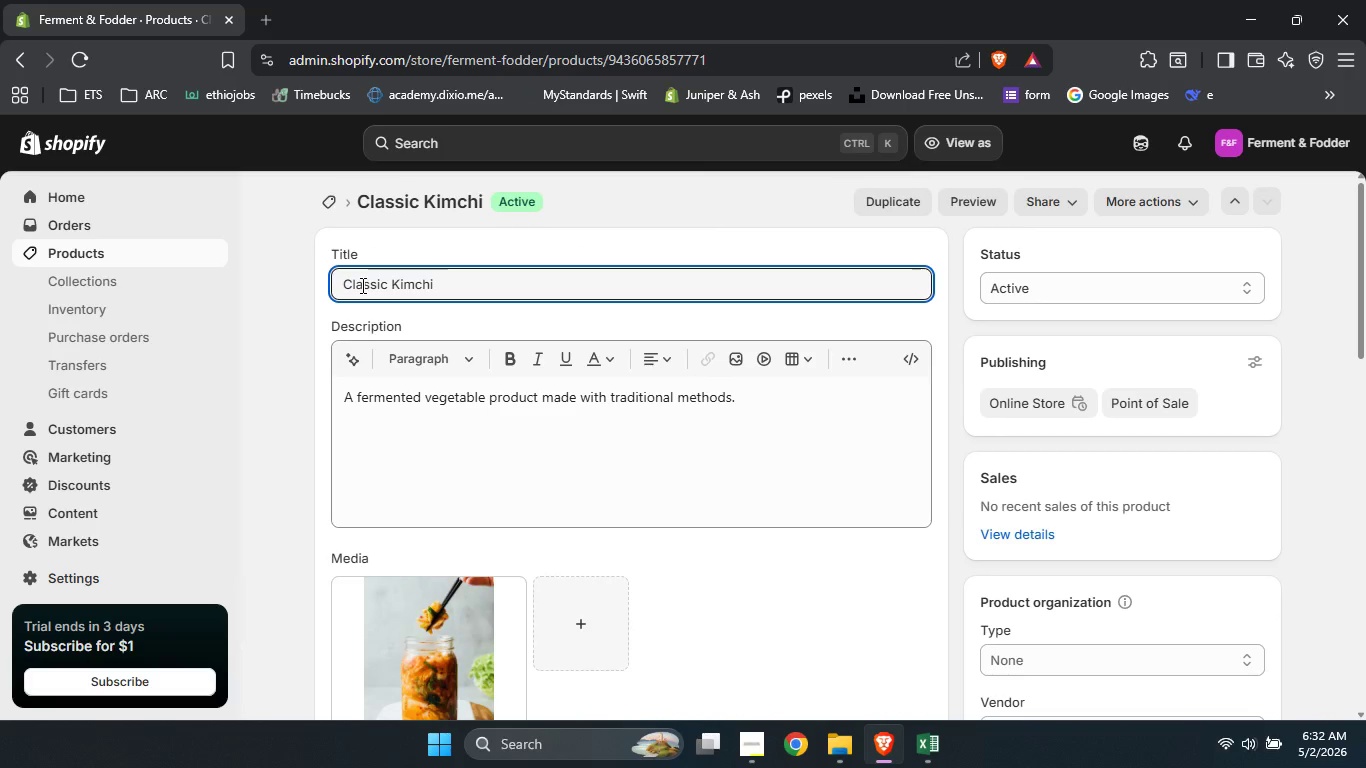 
key(ArrowLeft)
 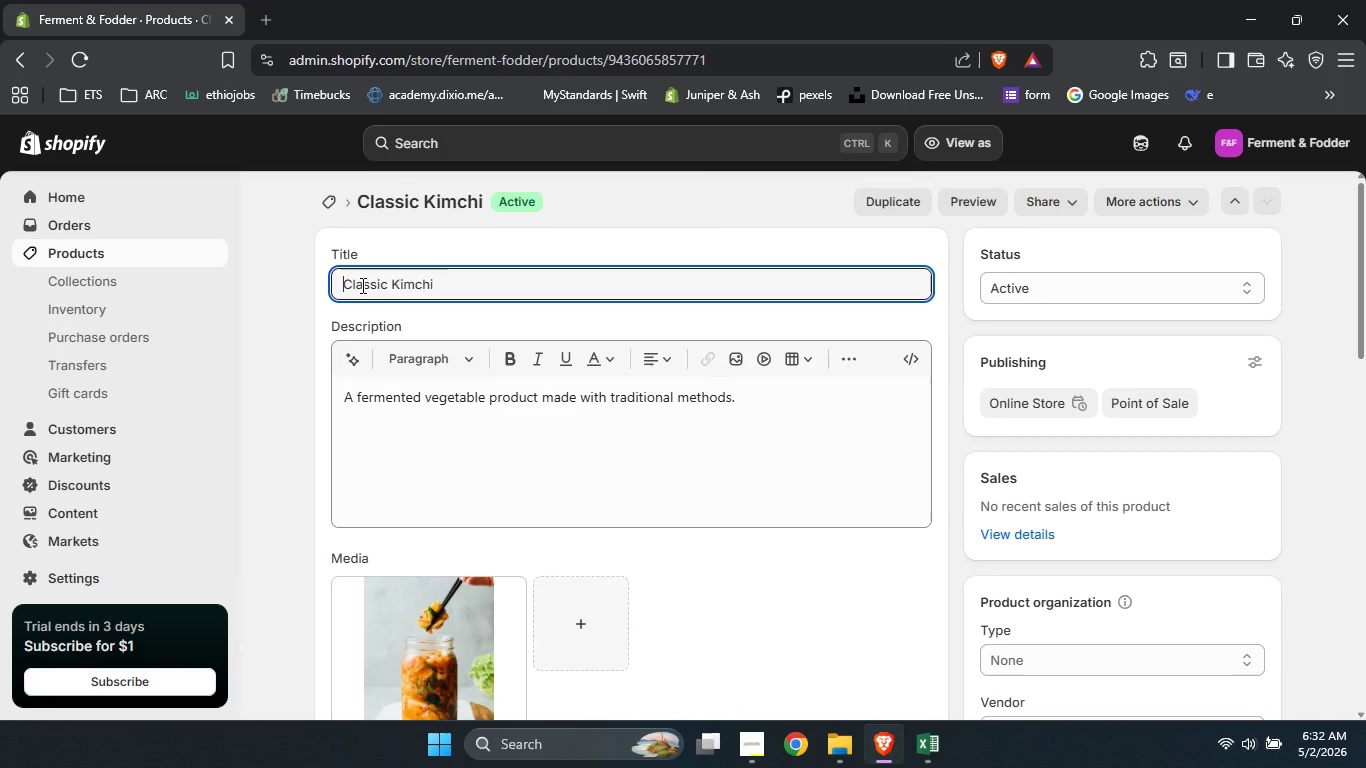 
type(Wild Brine c)
key(Backspace)
type(Co. )
 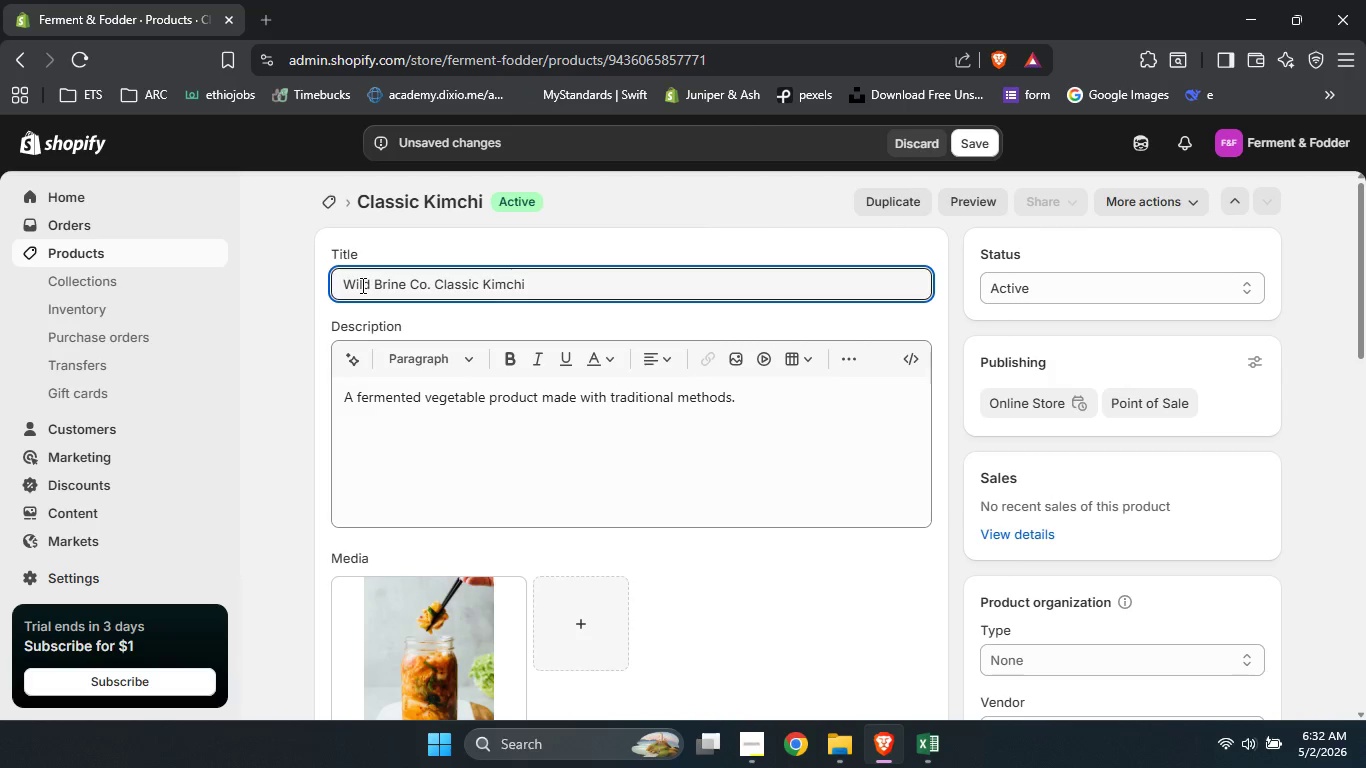 
double_click([522, 287])
 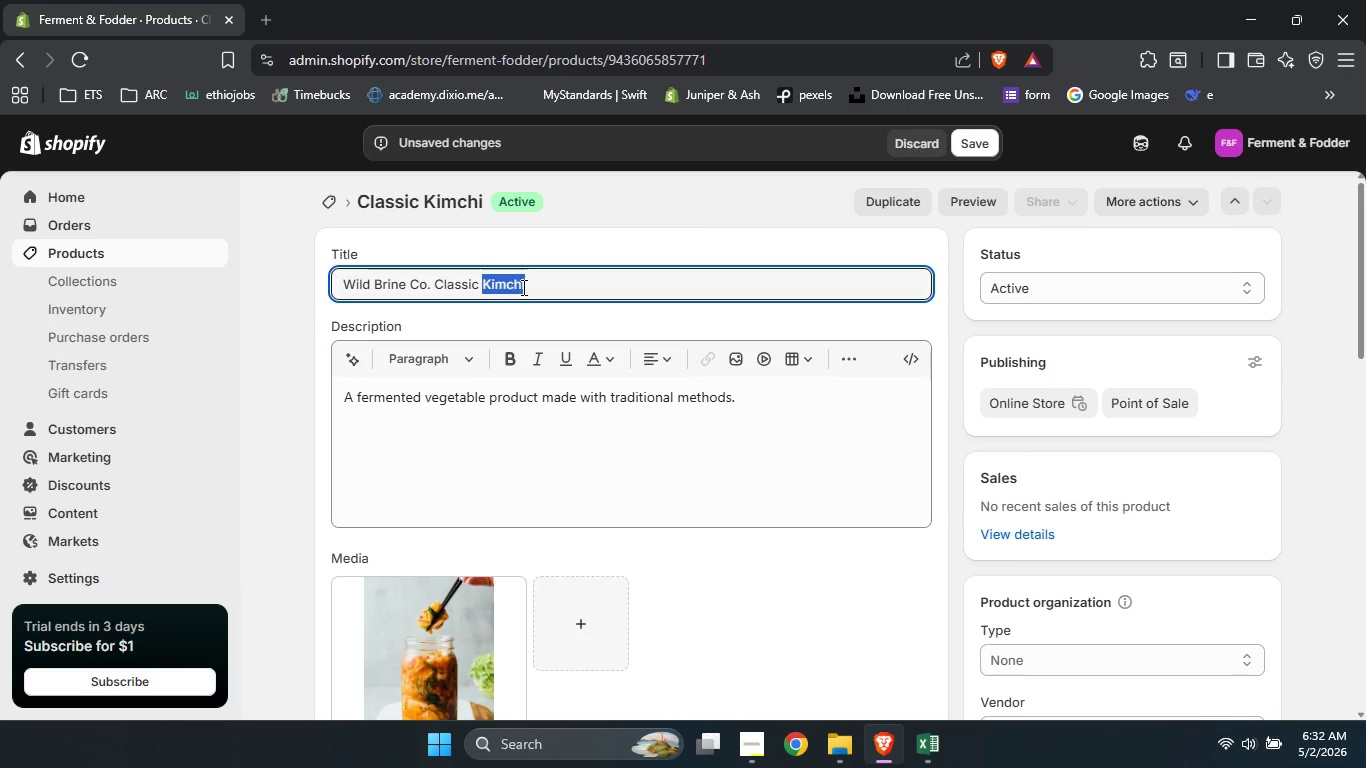 
key(ArrowRight)
 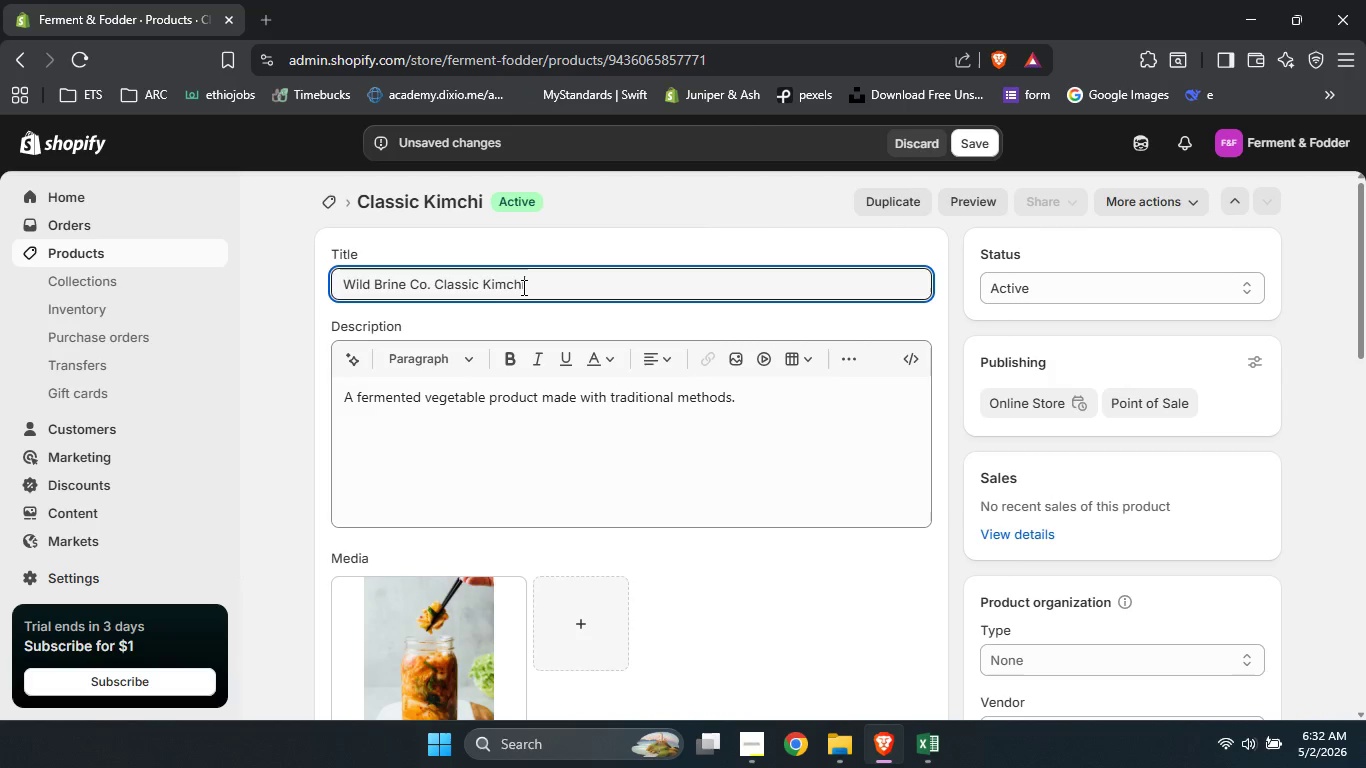 
type( Traditional Napa Cabbage 16oz)
 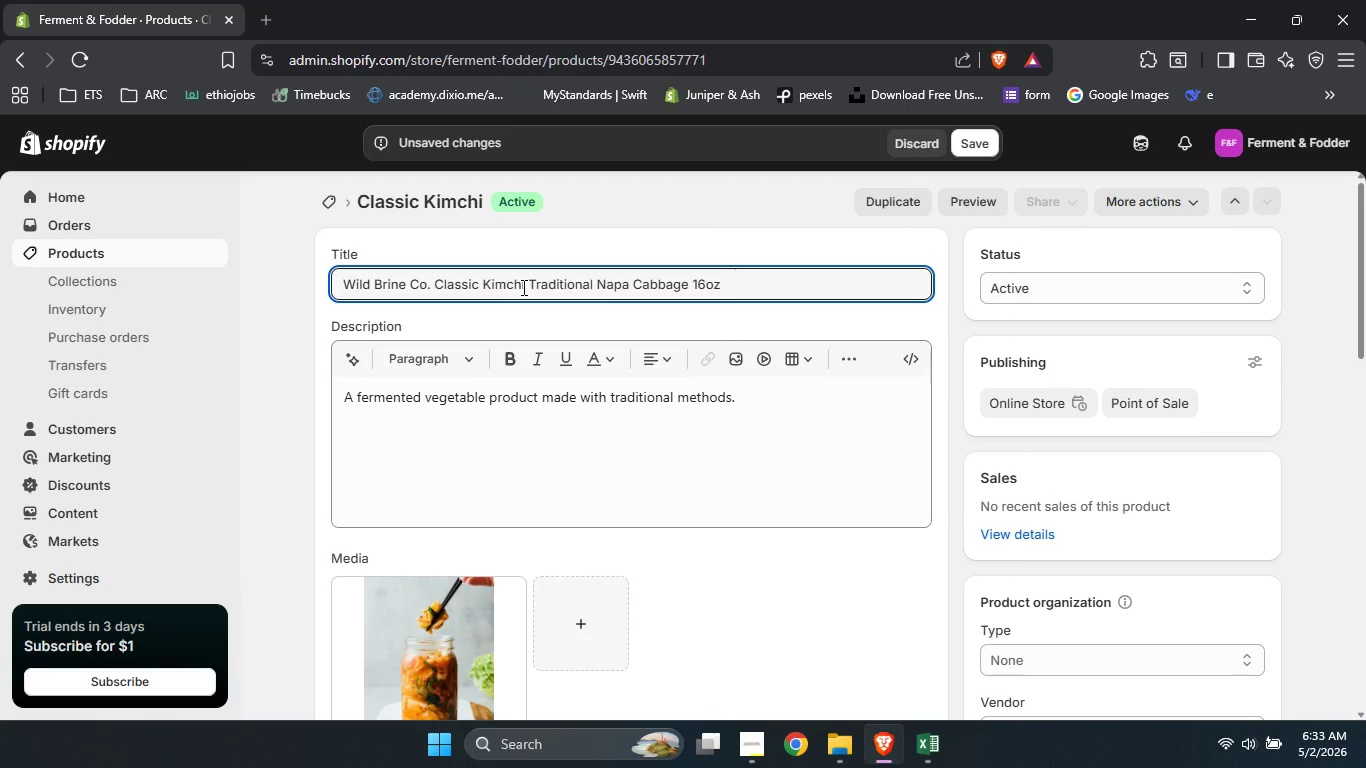 
left_click([509, 400])
 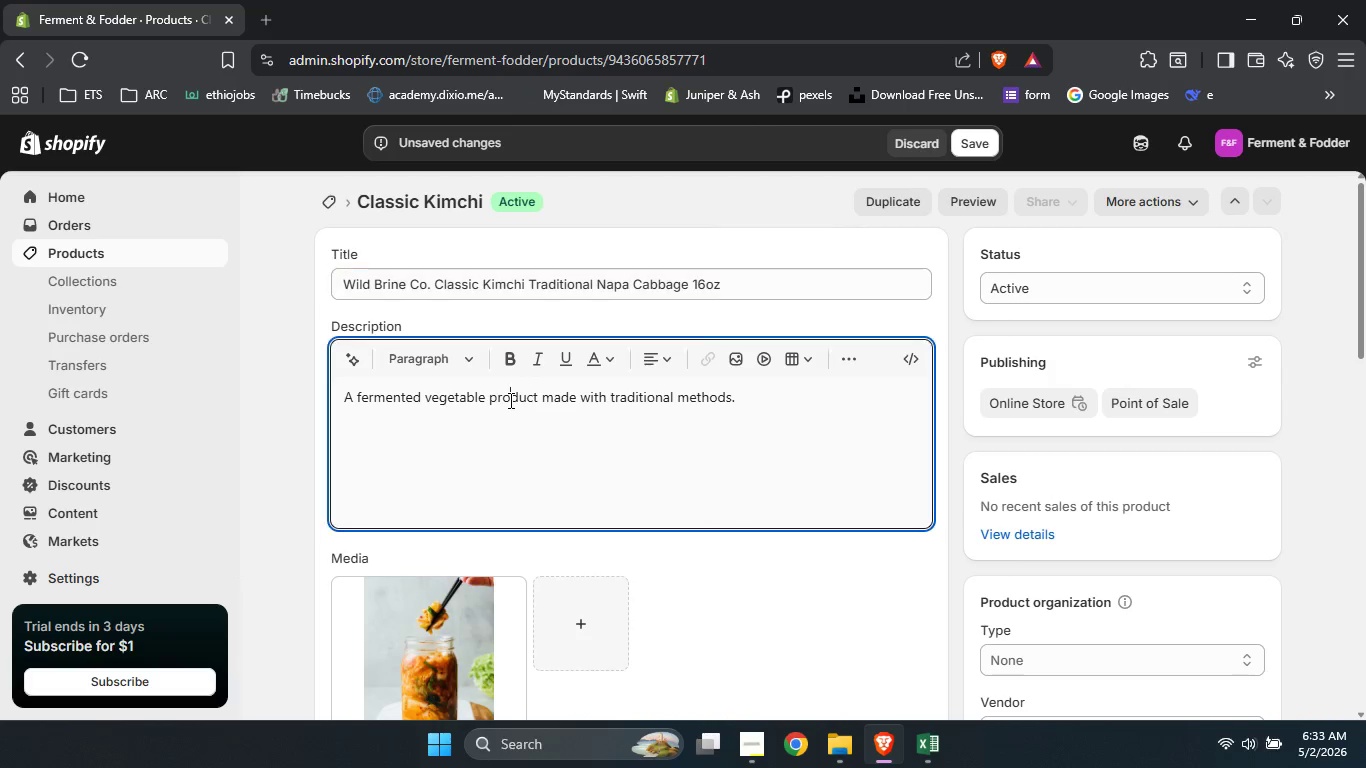 
key(Control+ControlLeft)
 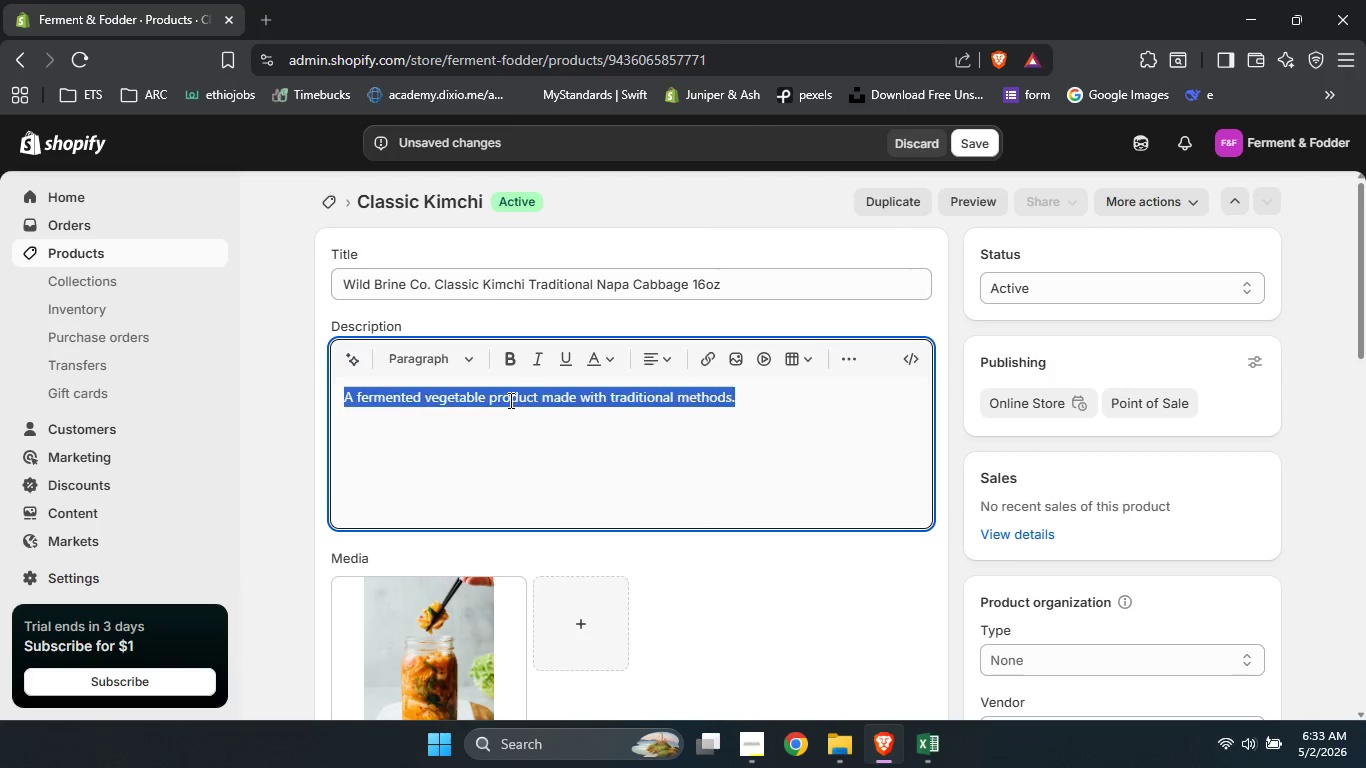 
key(Control+A)
 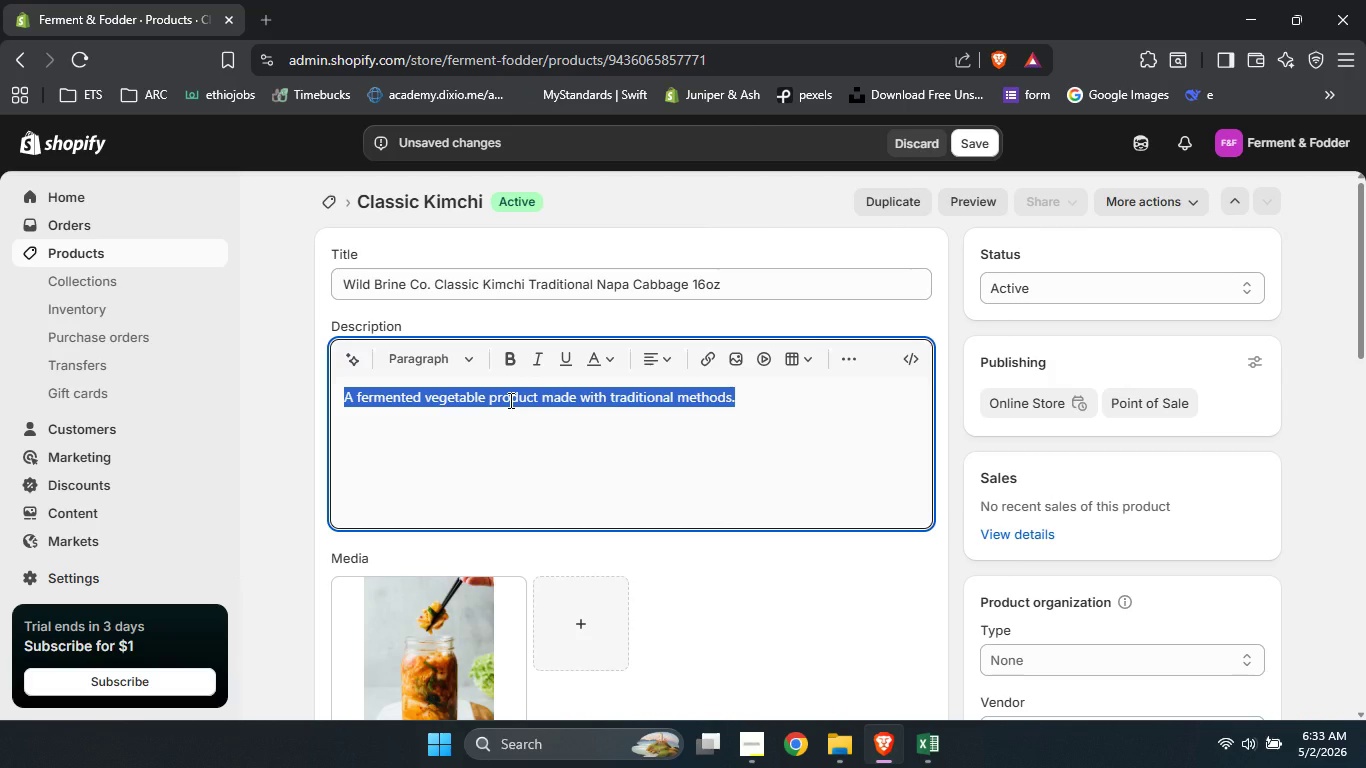 
type(Our peo)
key(Backspace)
key(Backspace)
type(robiotic rich, small batch classic kimi)
key(Backspace)
type(chi is unpasteurized and packed with gut healthy live cultures. Mas)
key(Backspace)
type(de usng ===)
key(Backspace)
key(Backspace)
key(Backspace)
key(Backspace)
key(Backspace)
key(Backspace)
type(ing traditional ko)
key(Backspace)
key(Backspace)
type(Korean fermentation methods, it delivers bols )
key(Backspace)
key(Backspace)
type(d )
key(Backspace)
type(, tangy, spuc)
key(Backspace)
key(Backspace)
type(icy flavor with every bite )
key(Backspace)
type(. Locally sourced cabbage and c)
key(Backspace)
type(authentiv)
key(Backspace)
type(c ses)
key(Backspace)
type(asoning )
key(Backspace)
type(s create a deep, xom)
key(Backspace)
key(Backspace)
key(Backspace)
type(complex tatse)
key(Backspace)
key(Backspace)
key(Backspace)
type(ste.)
 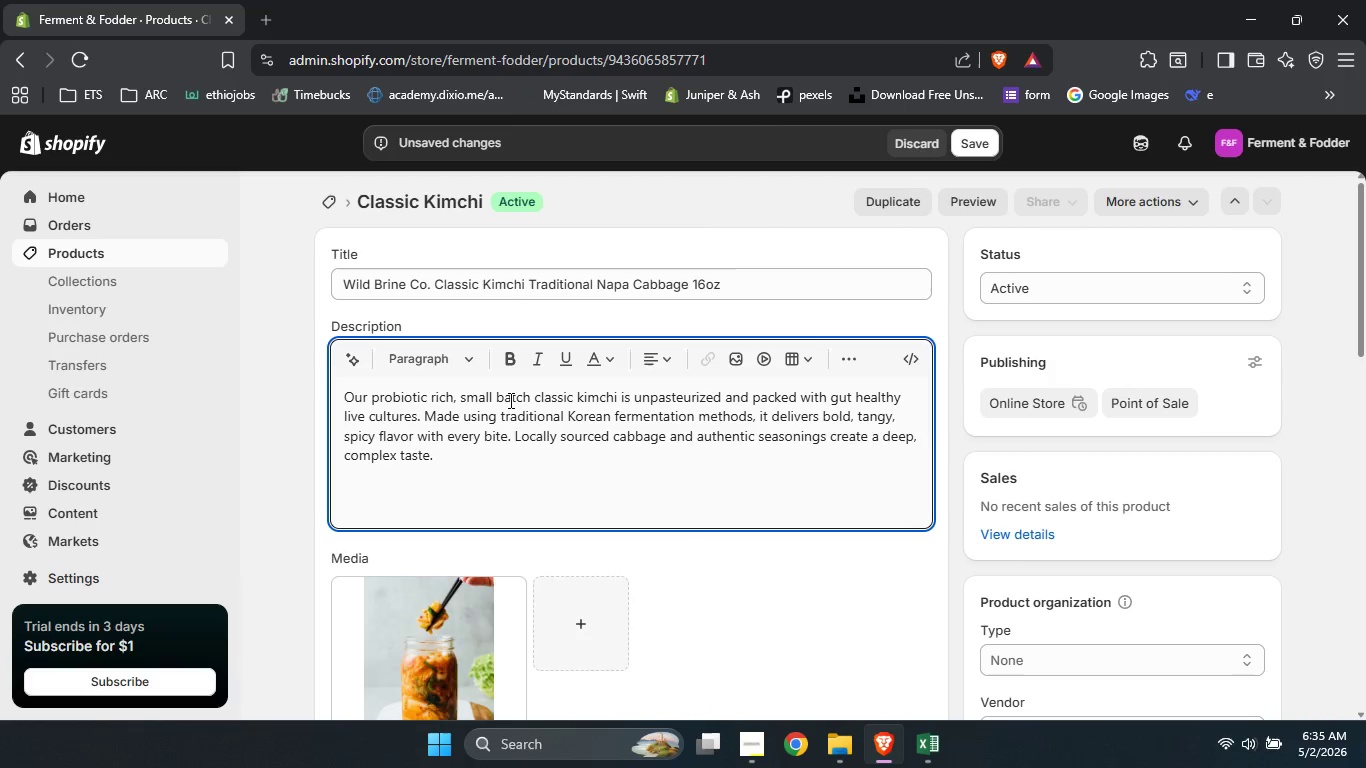 
scroll: coordinate [1032, 719], scroll_direction: down, amount: 4.0
 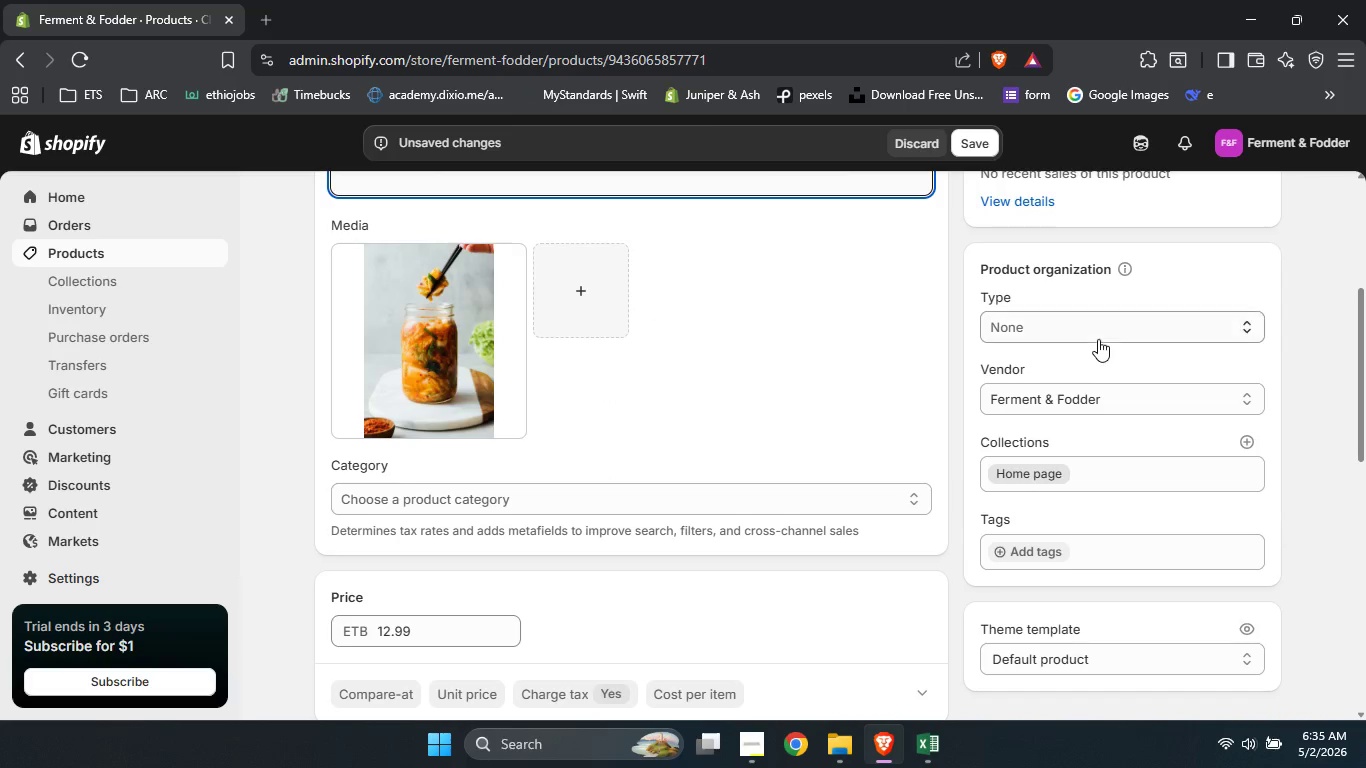 
left_click([1096, 334])
 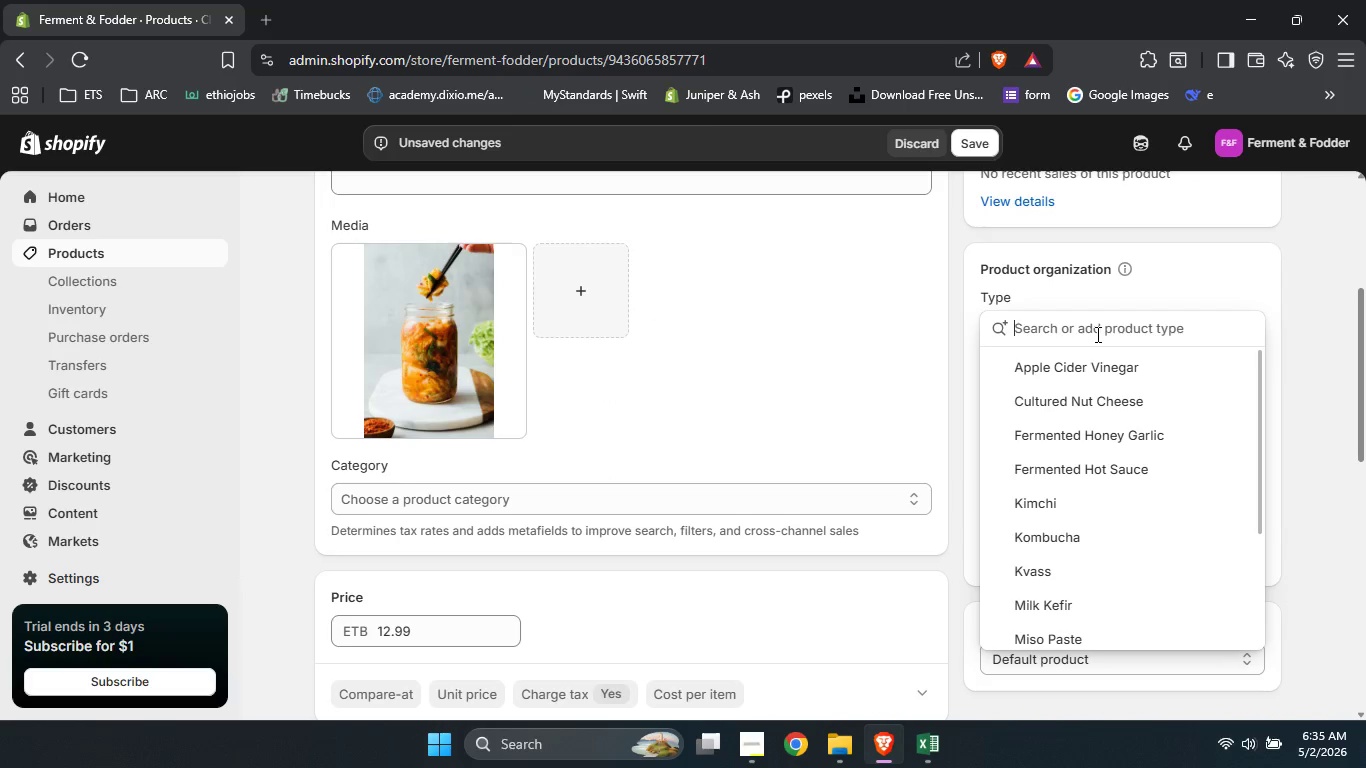 
type(Kimchi)
 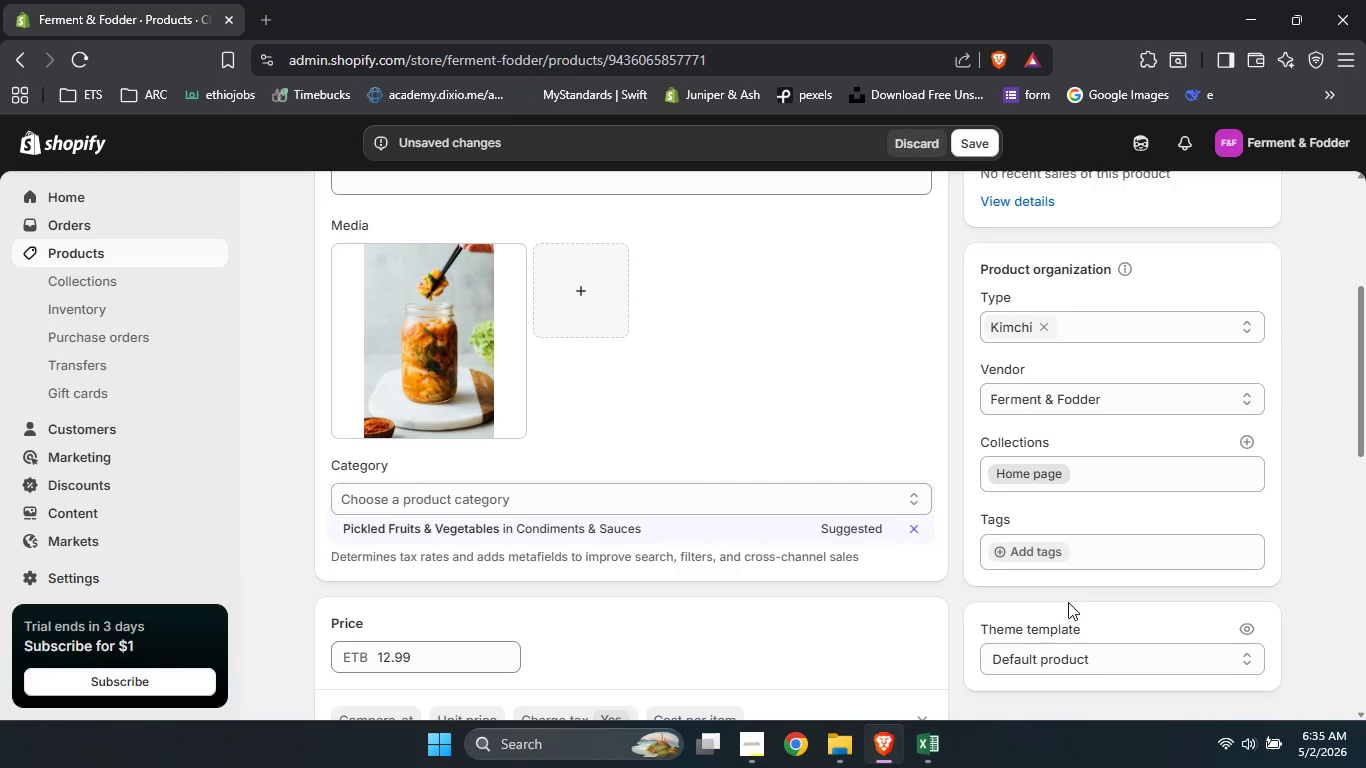 
left_click([1040, 552])
 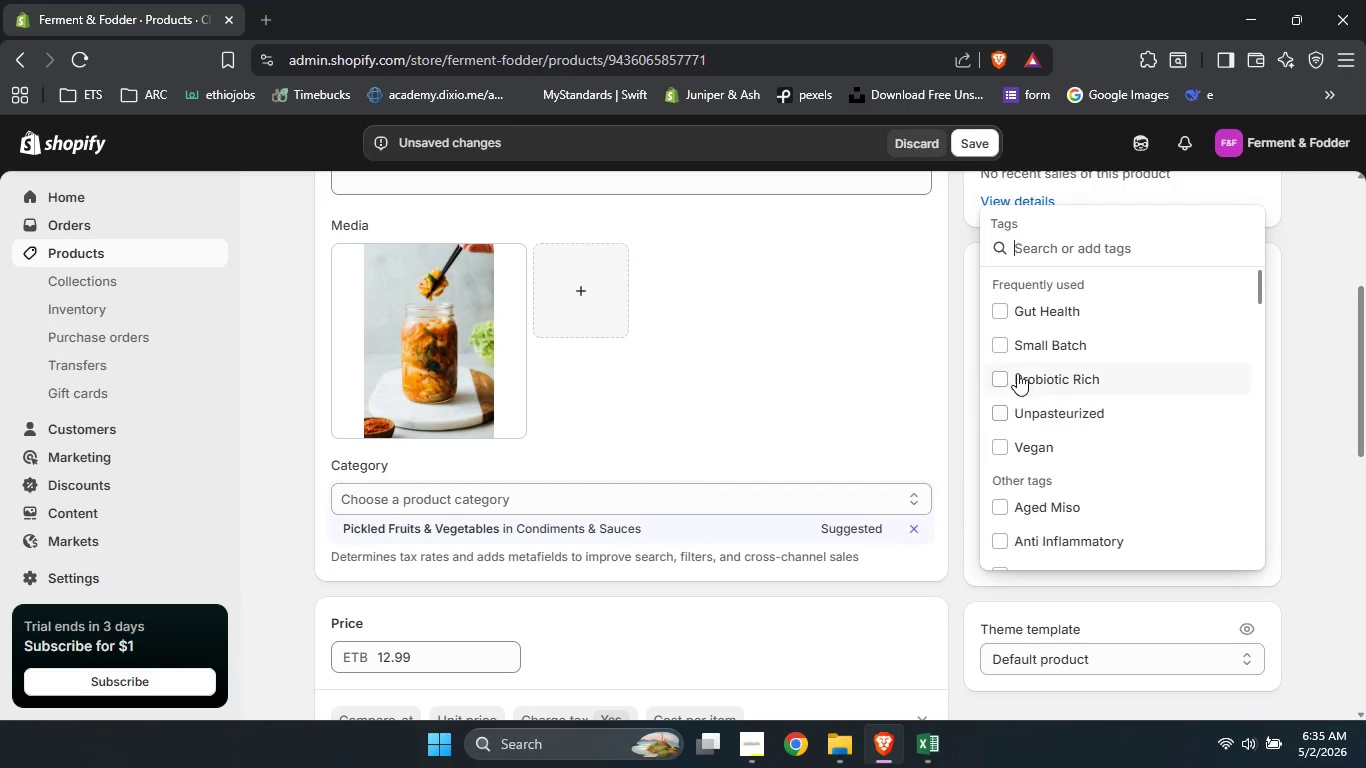 
left_click([1024, 308])
 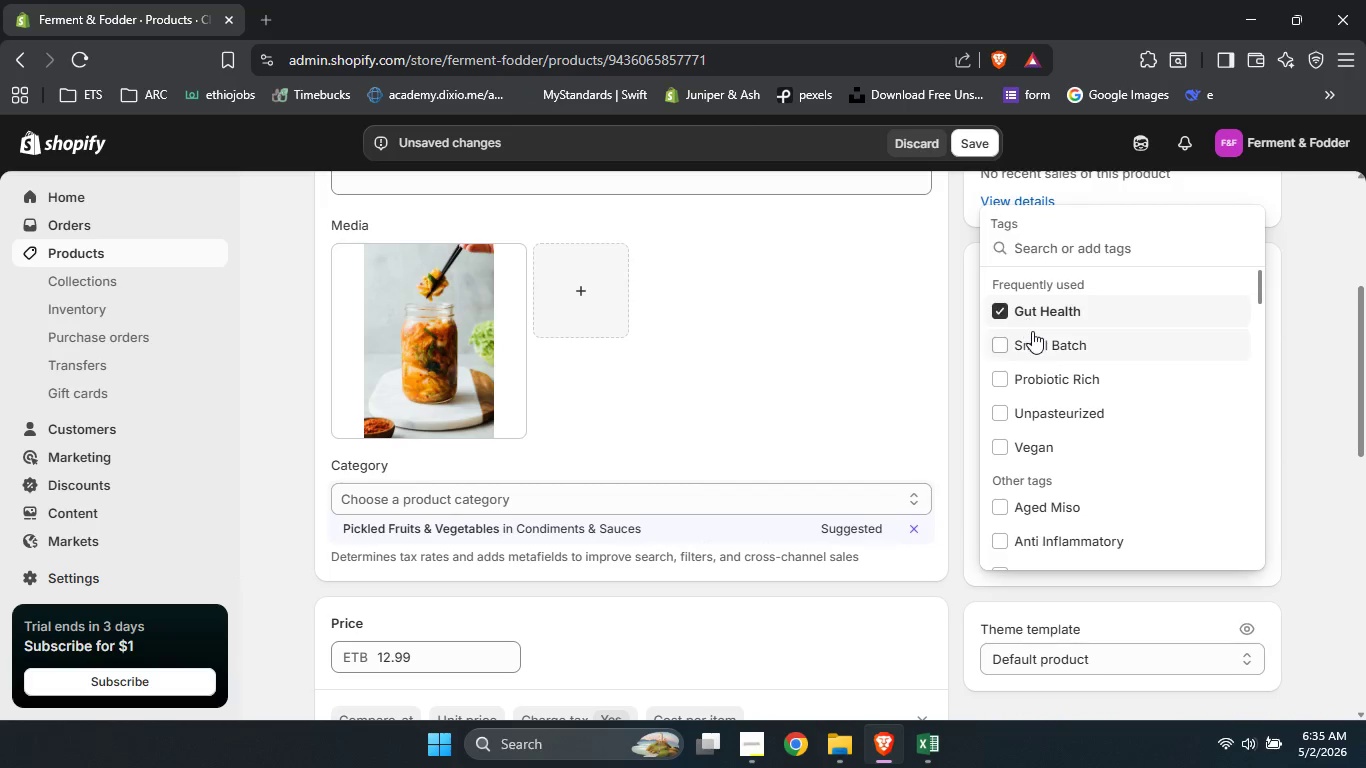 
left_click([1032, 332])
 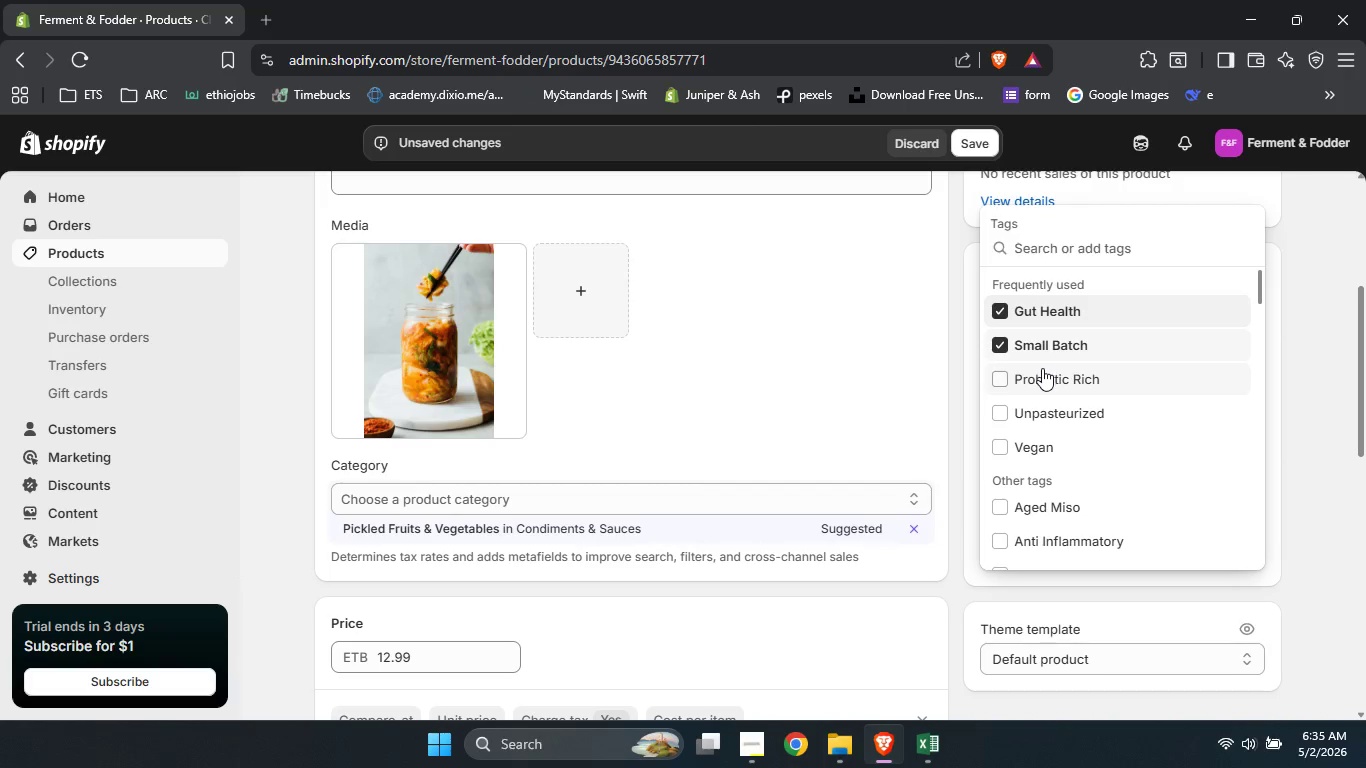 
left_click([1042, 372])
 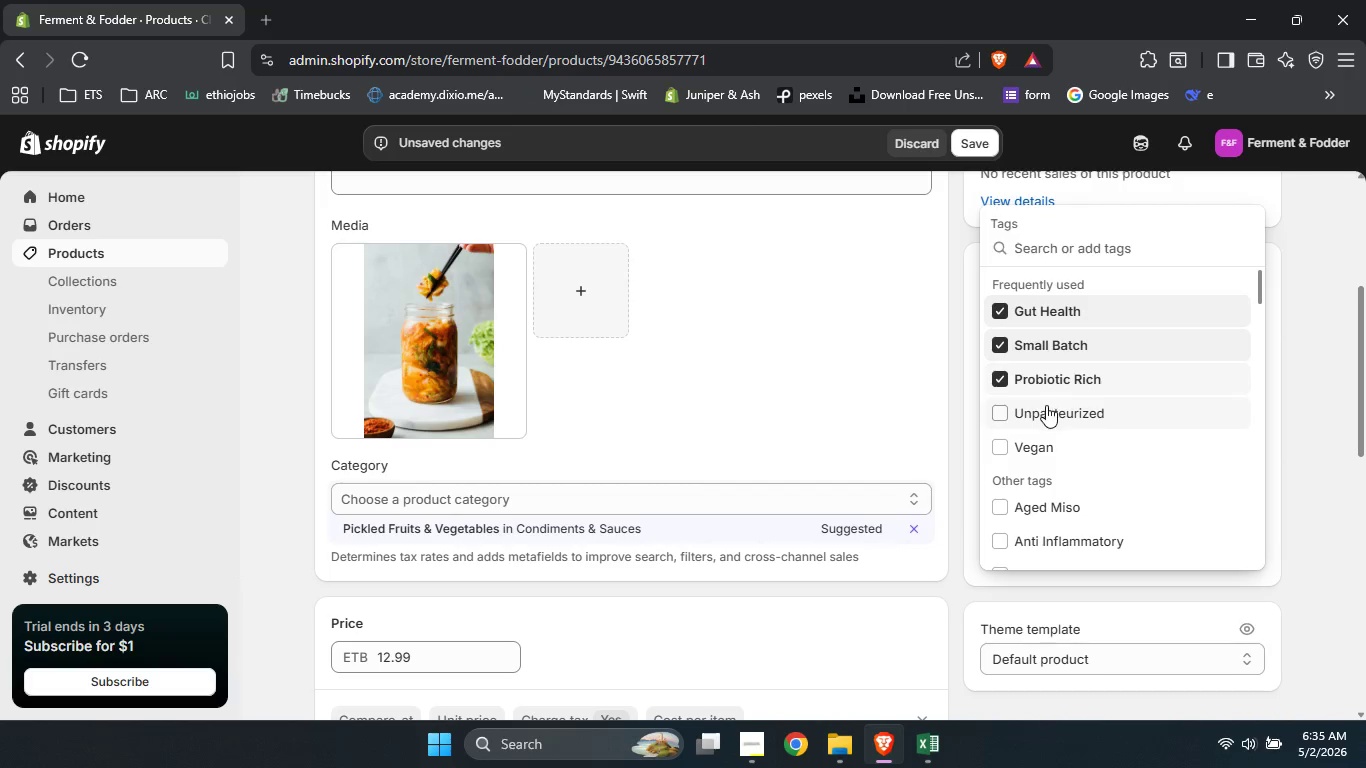 
left_click([1046, 409])
 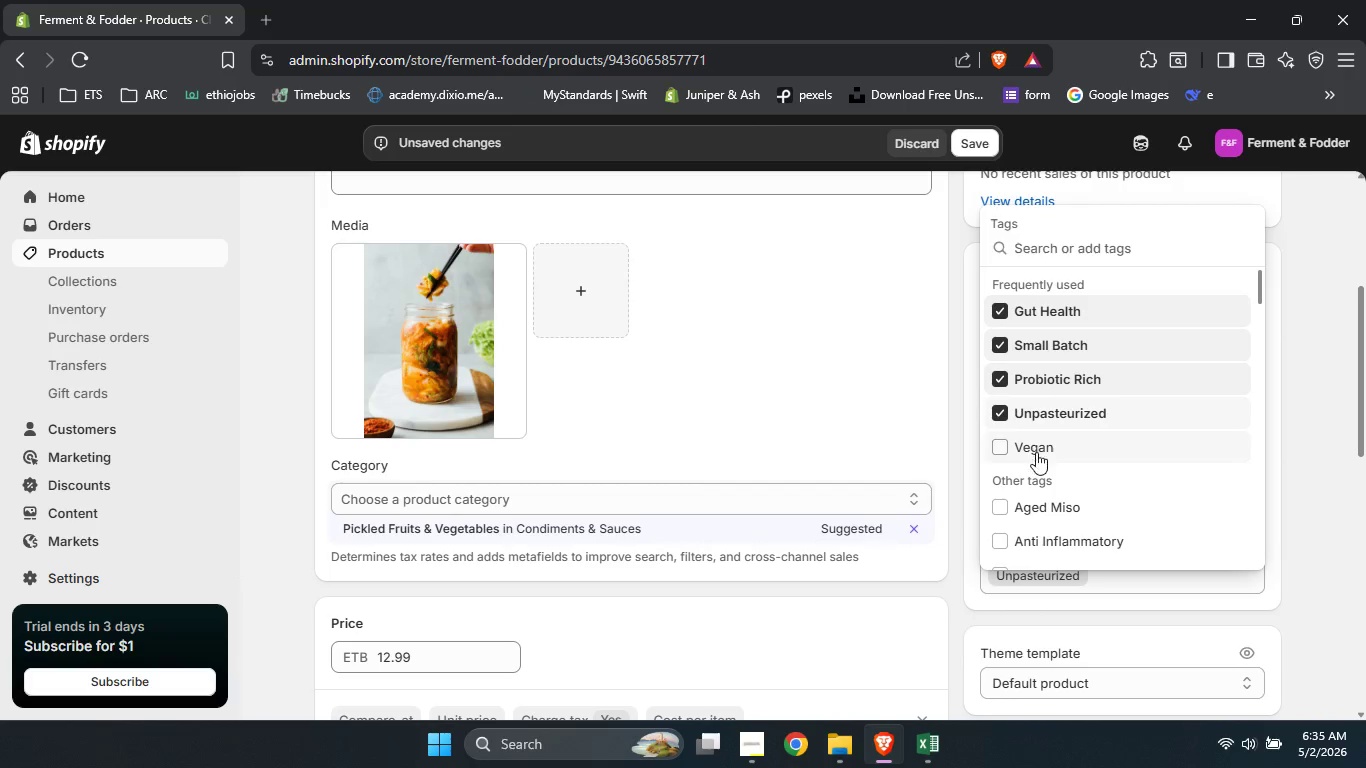 
left_click([1019, 456])
 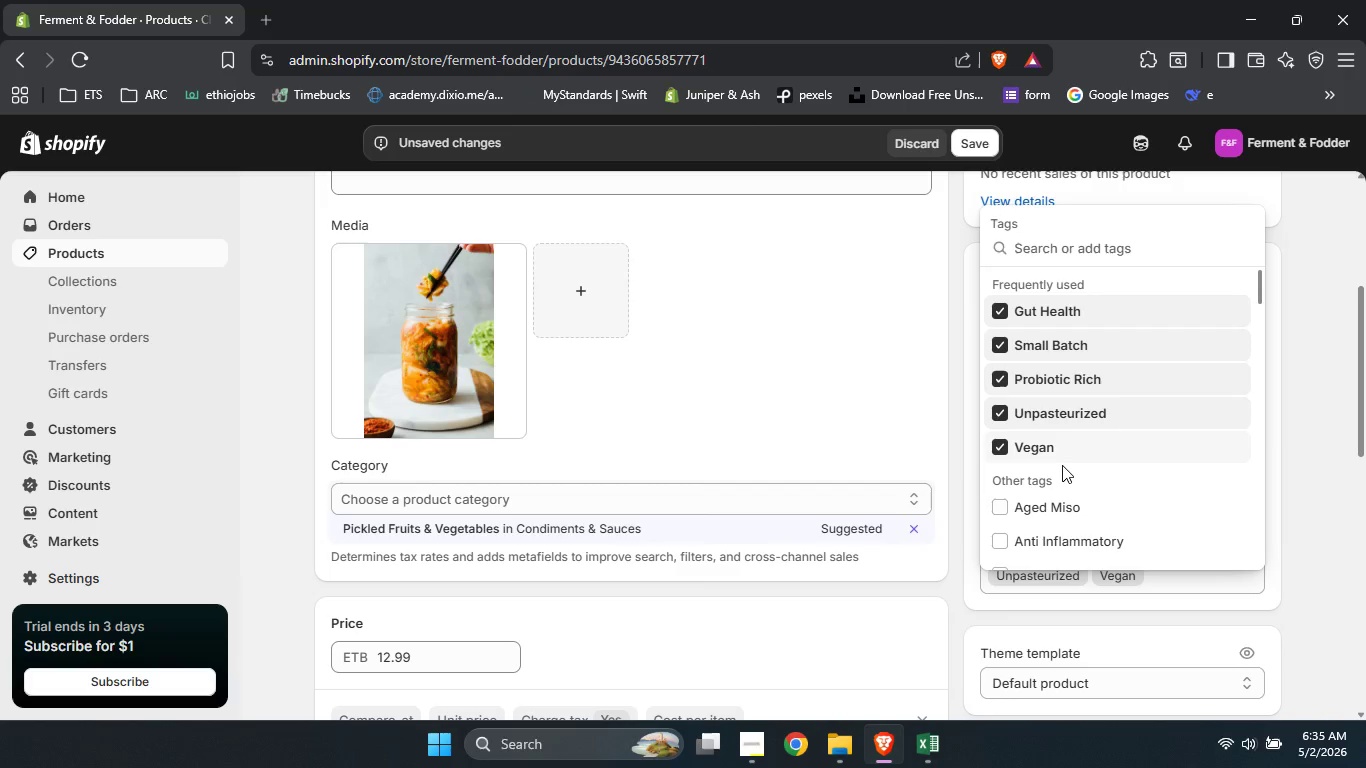 
scroll: coordinate [1062, 465], scroll_direction: none, amount: 0.0
 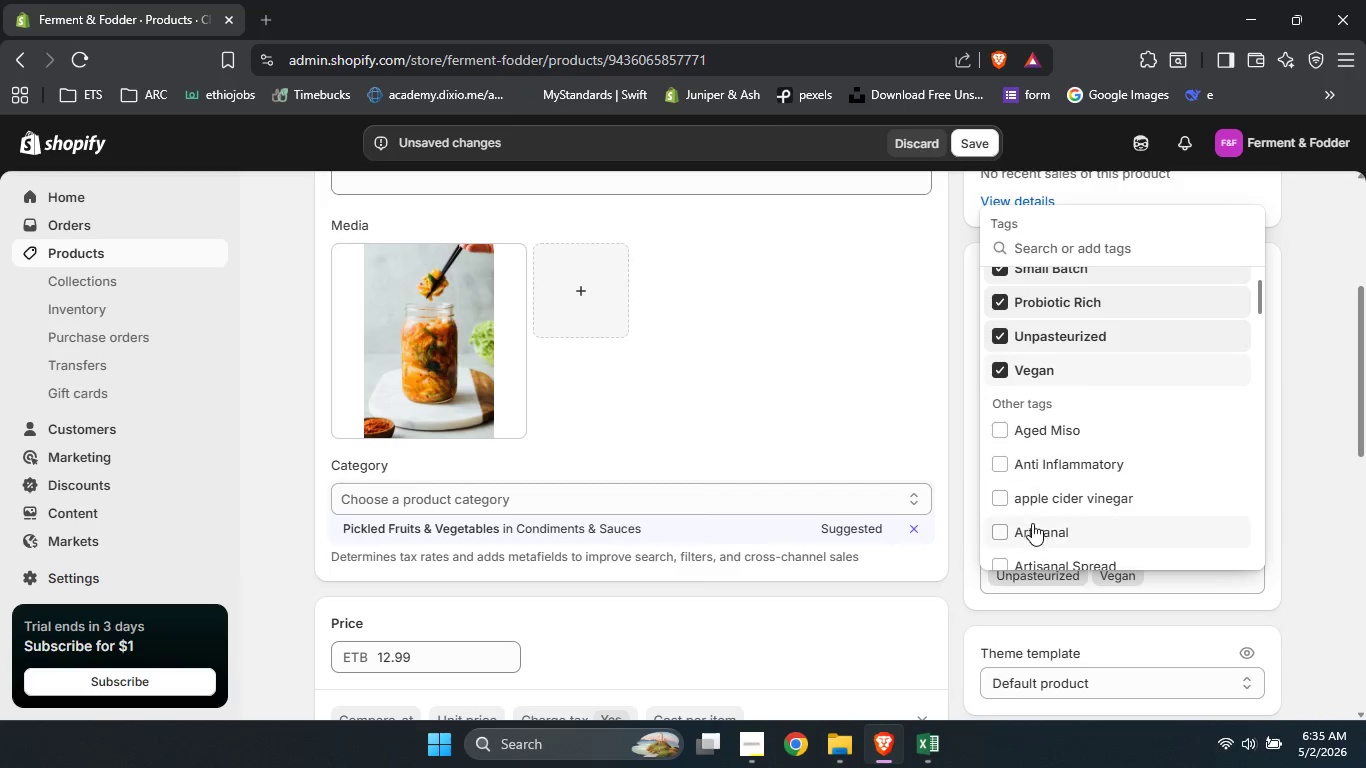 
left_click([1031, 525])
 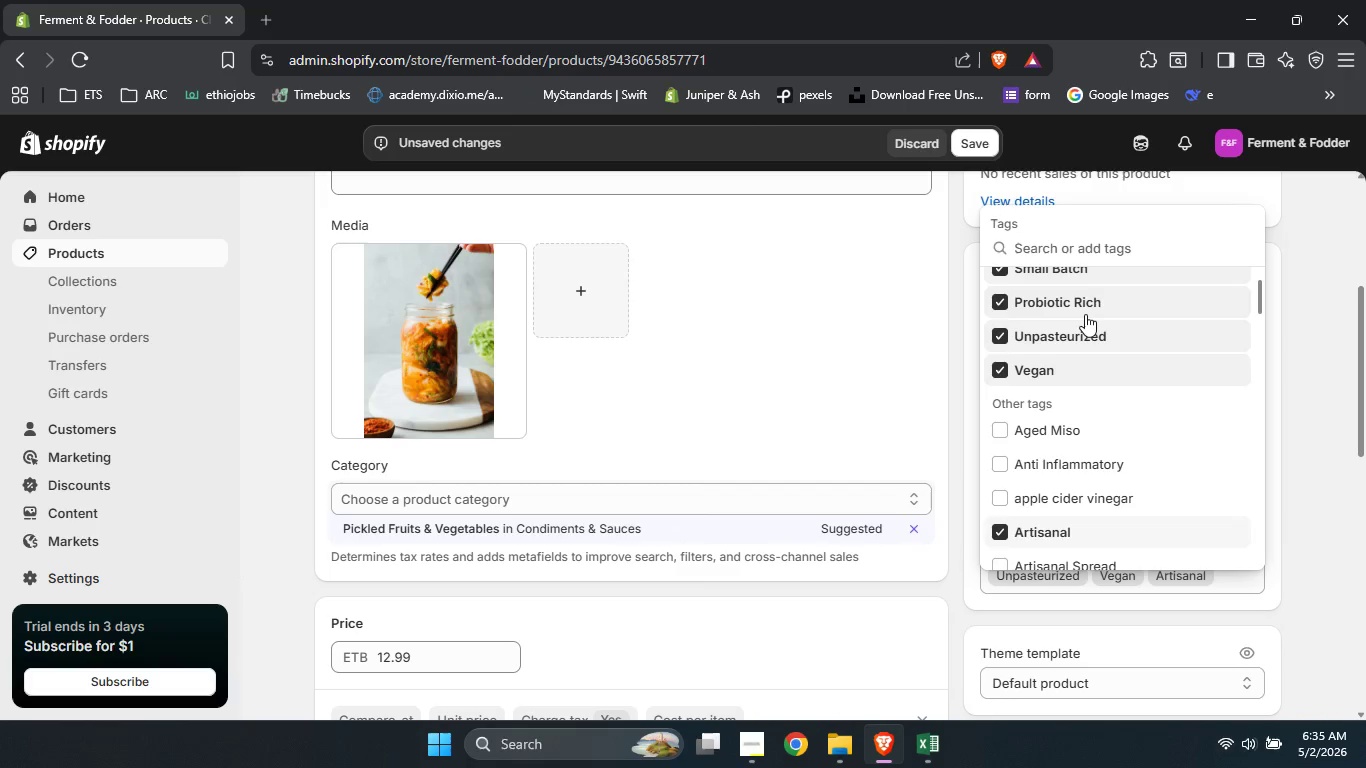 
left_click([1053, 254])
 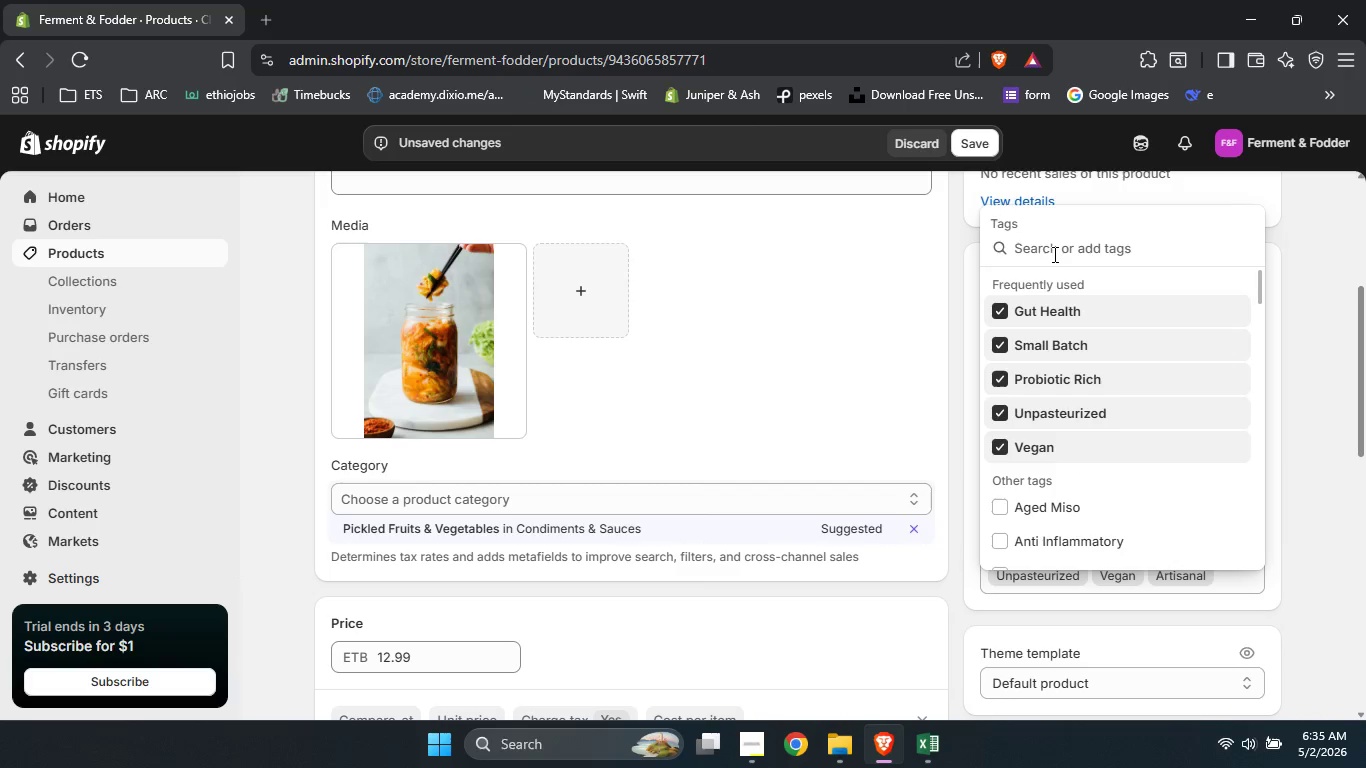 
scroll: coordinate [1085, 314], scroll_direction: up, amount: 3.0
 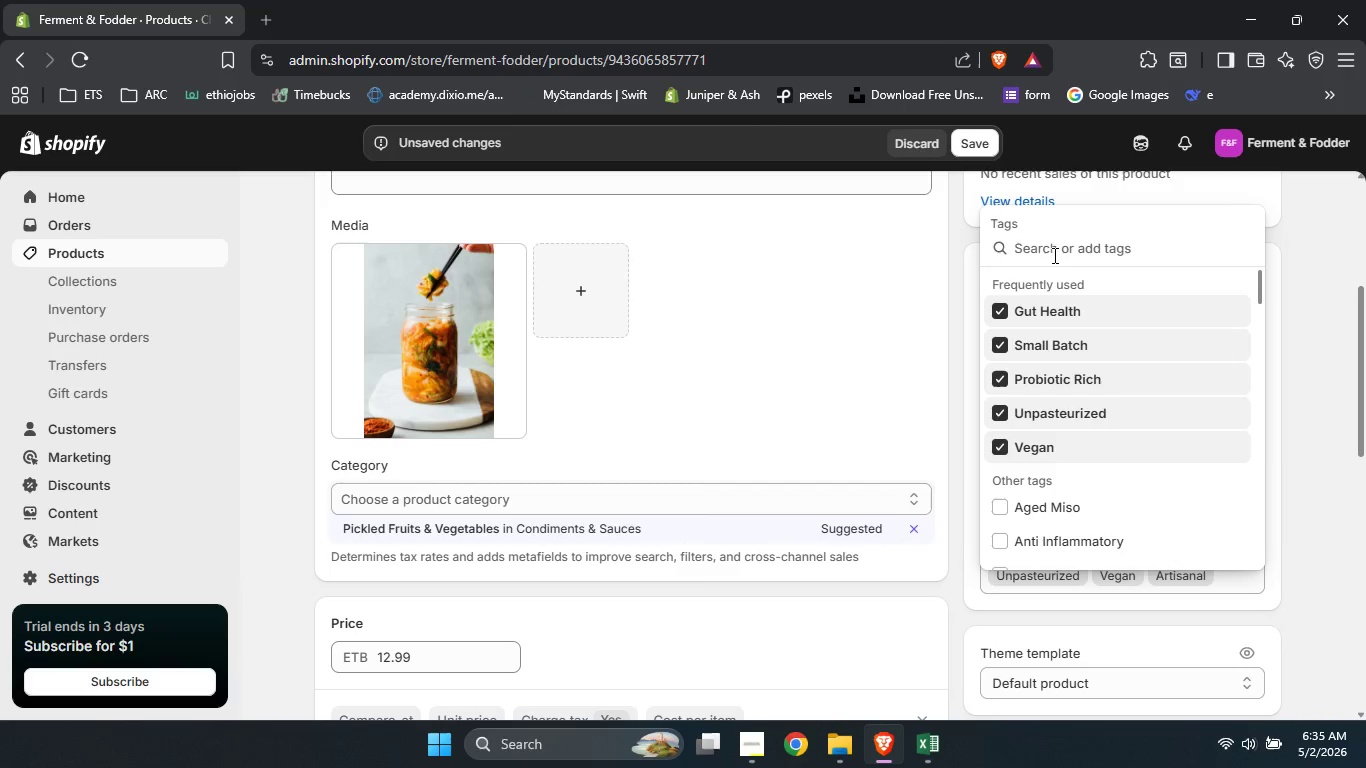 
type(Ko)
 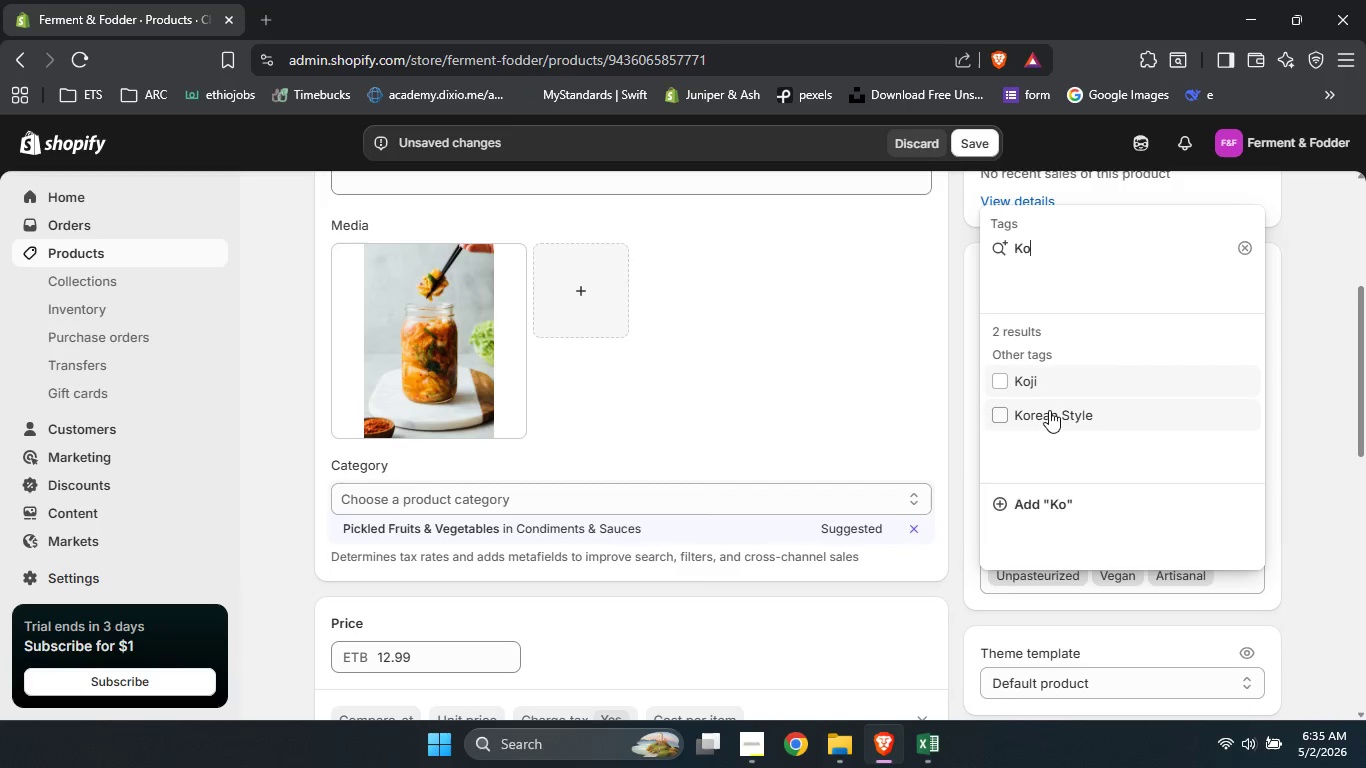 
left_click([1049, 413])
 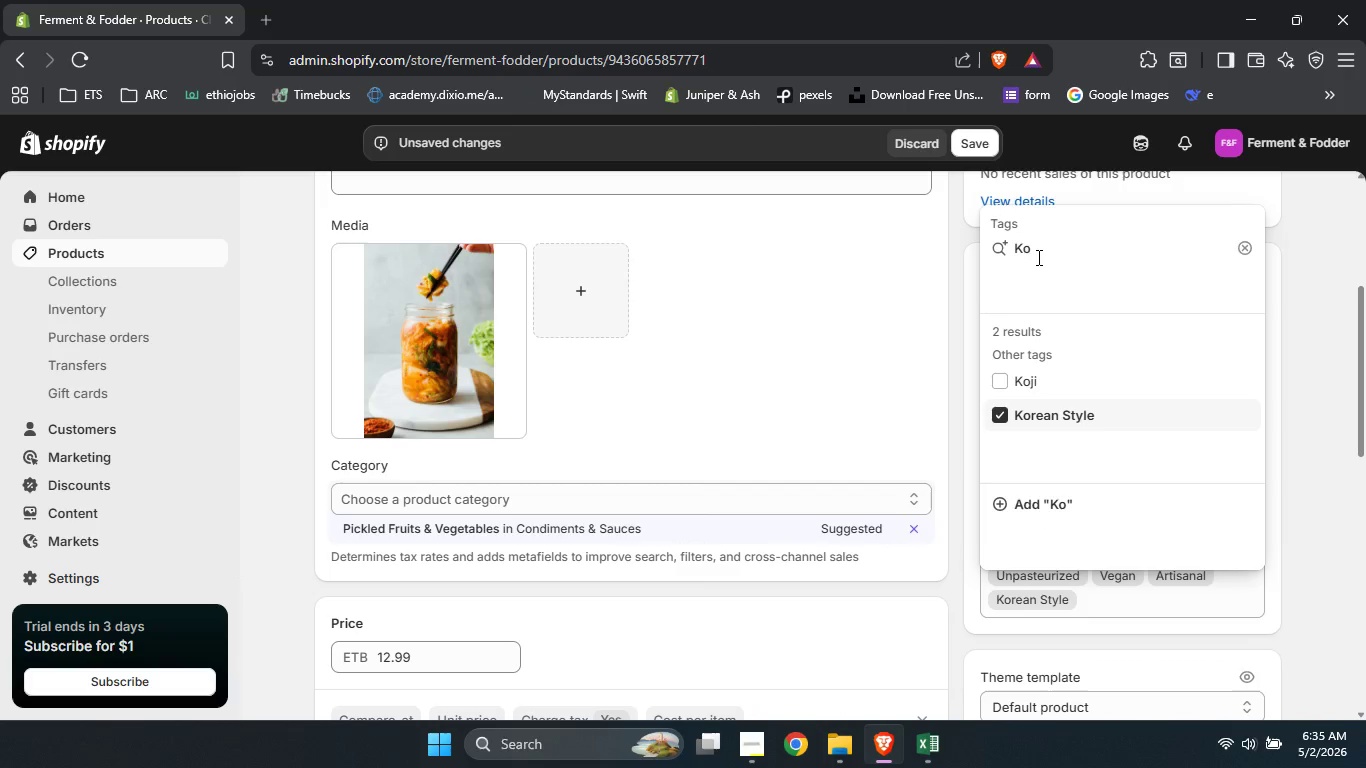 
double_click([1025, 247])
 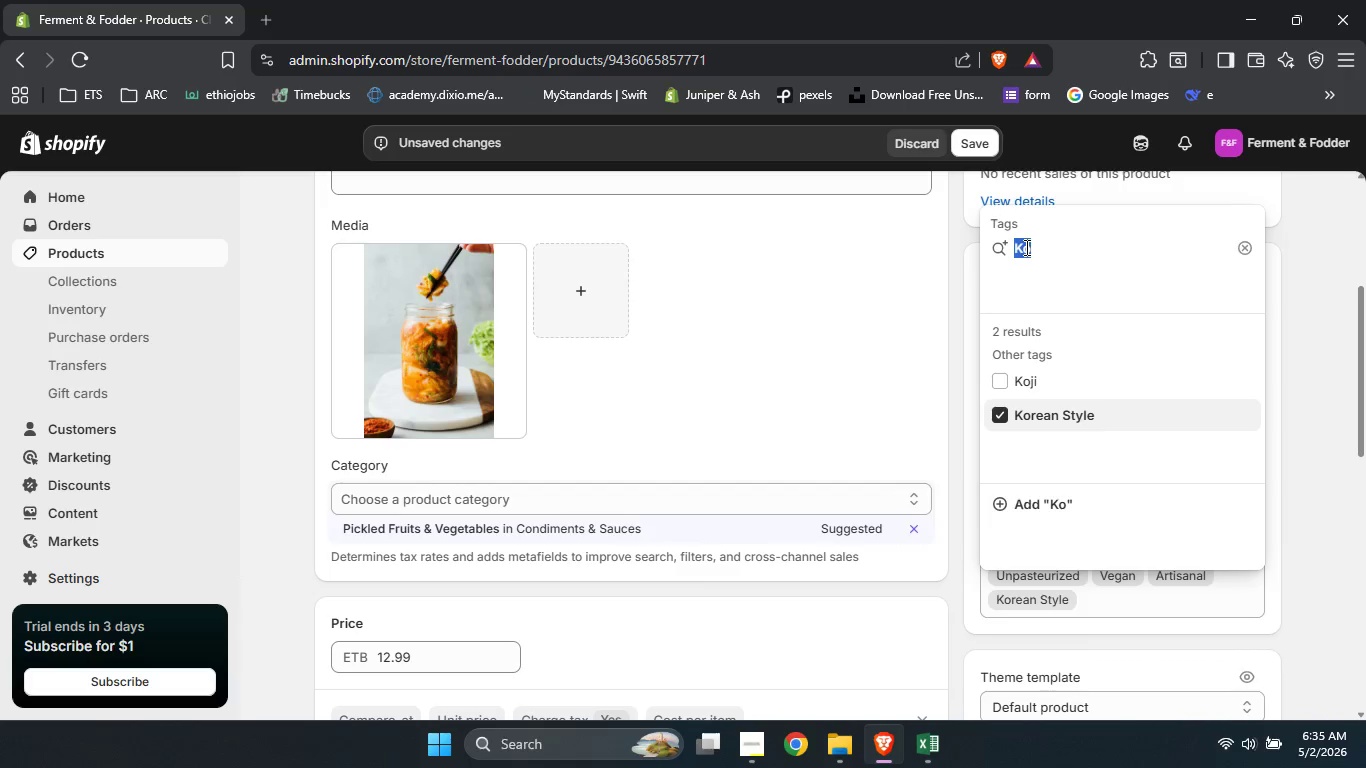 
type(Spi)
 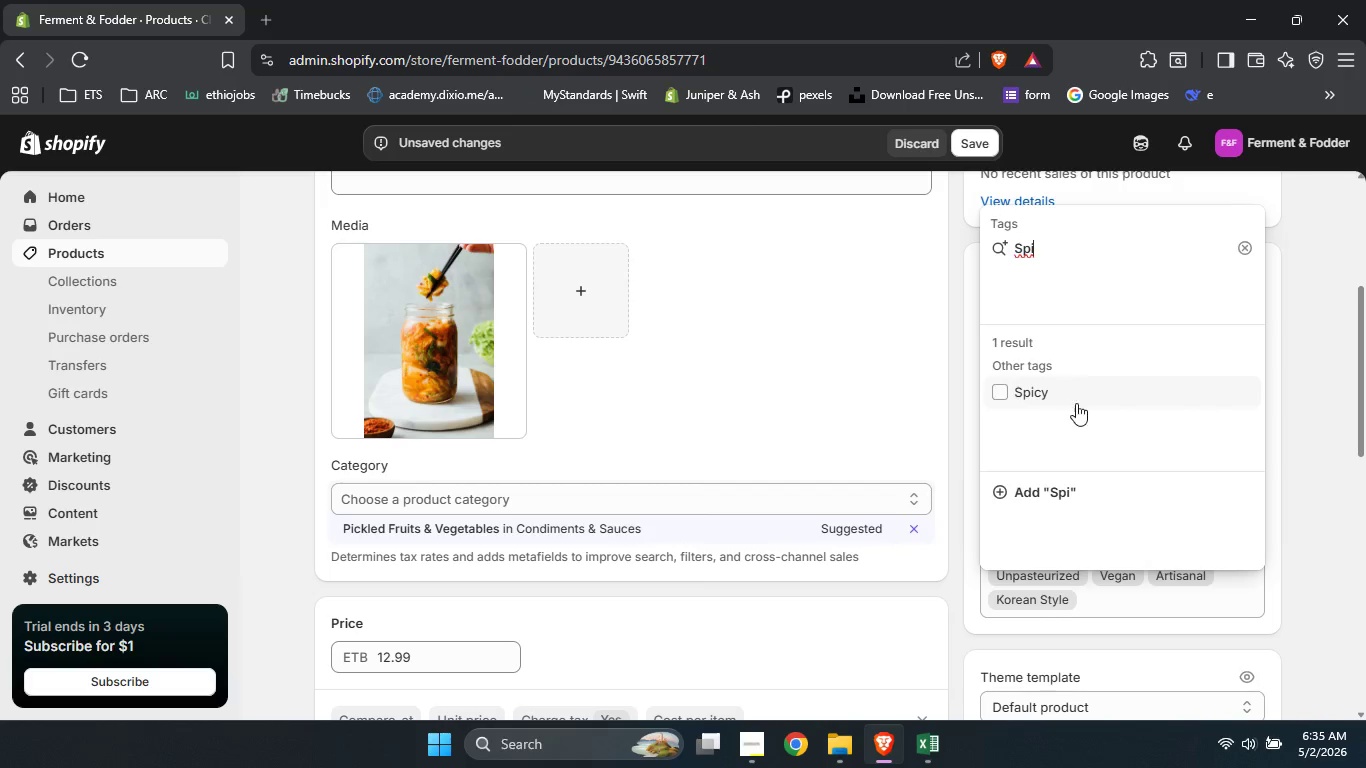 
left_click([1075, 406])
 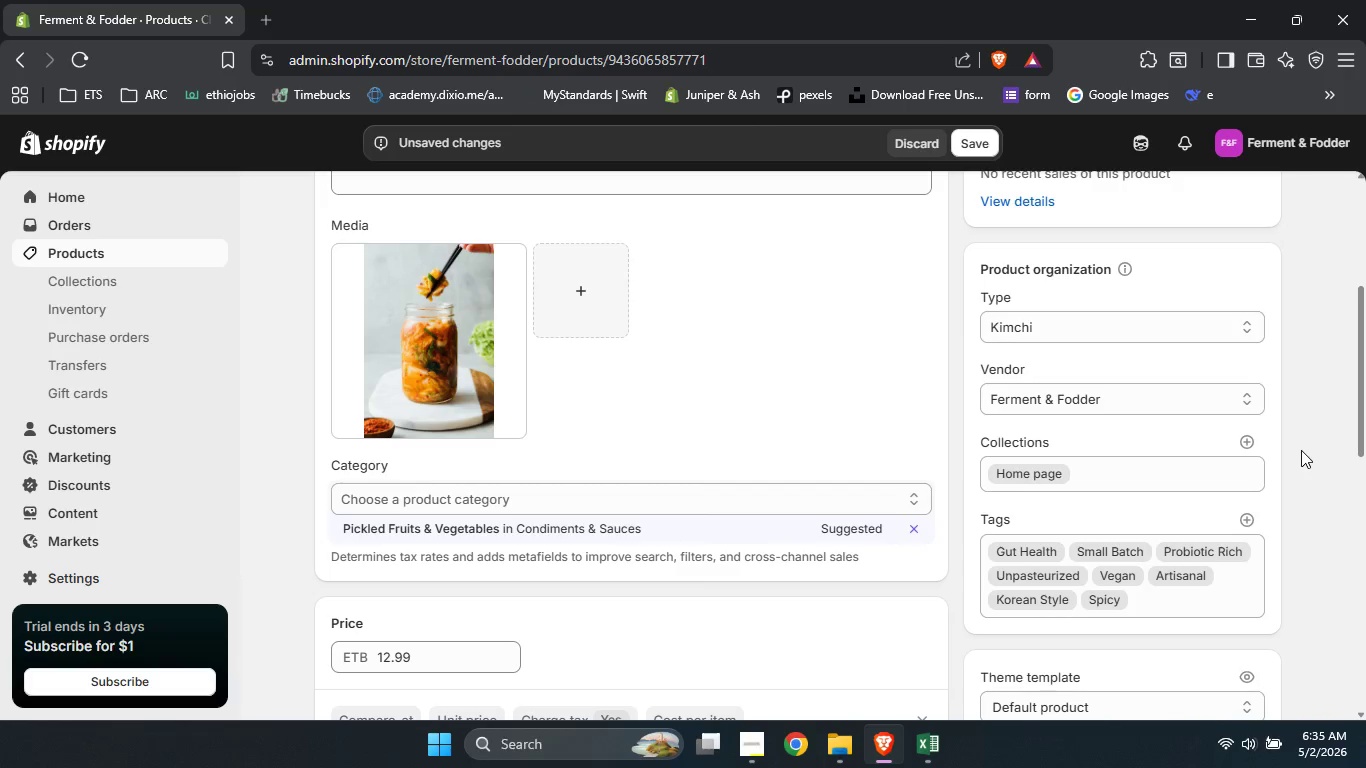 
scroll: coordinate [1301, 447], scroll_direction: down, amount: 4.0
 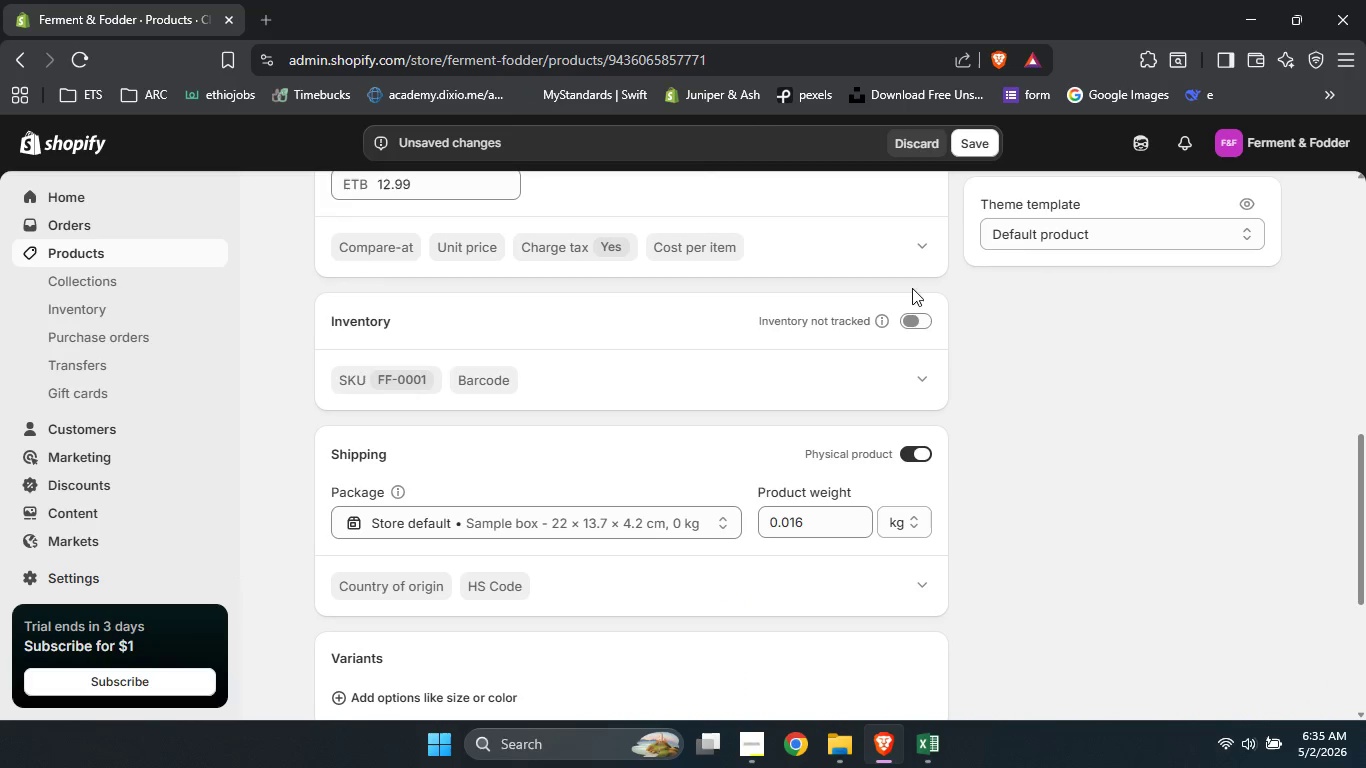 
left_click([913, 313])
 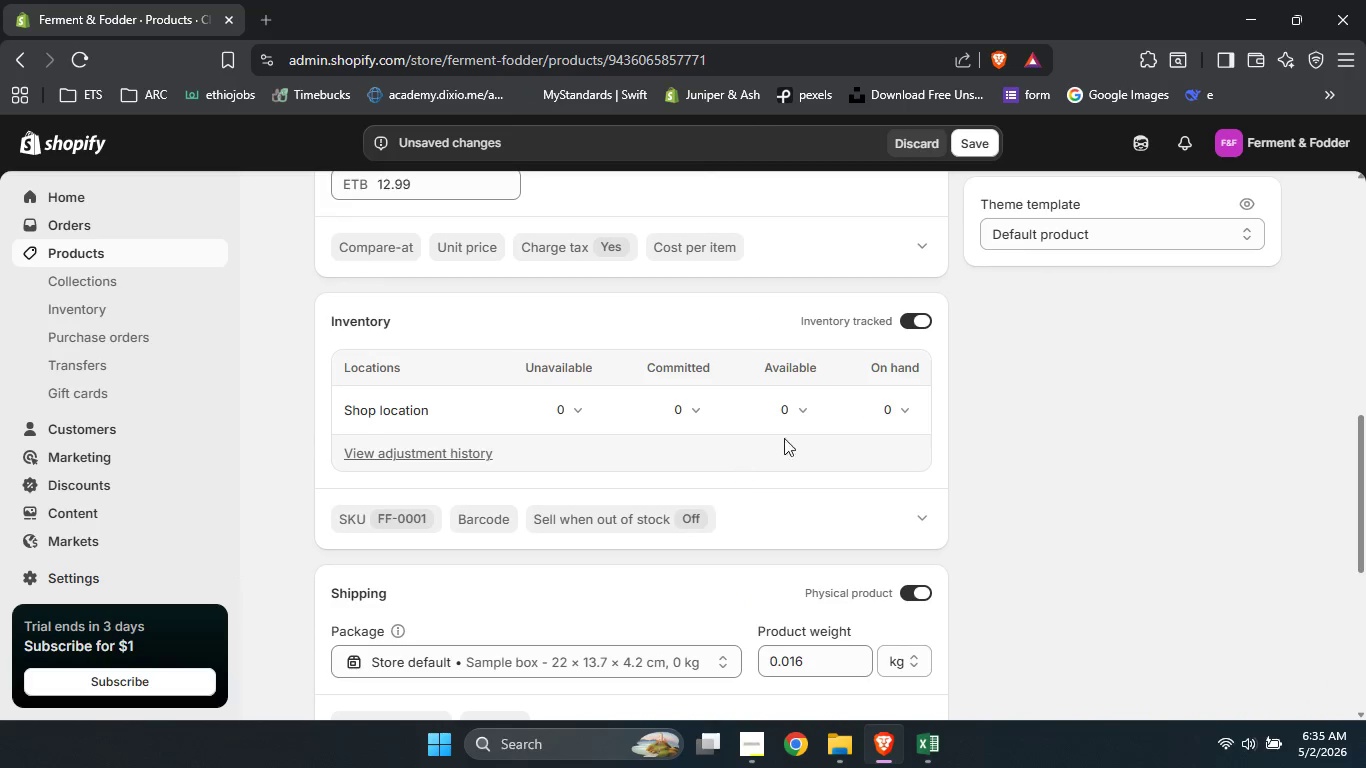 
left_click([801, 418])
 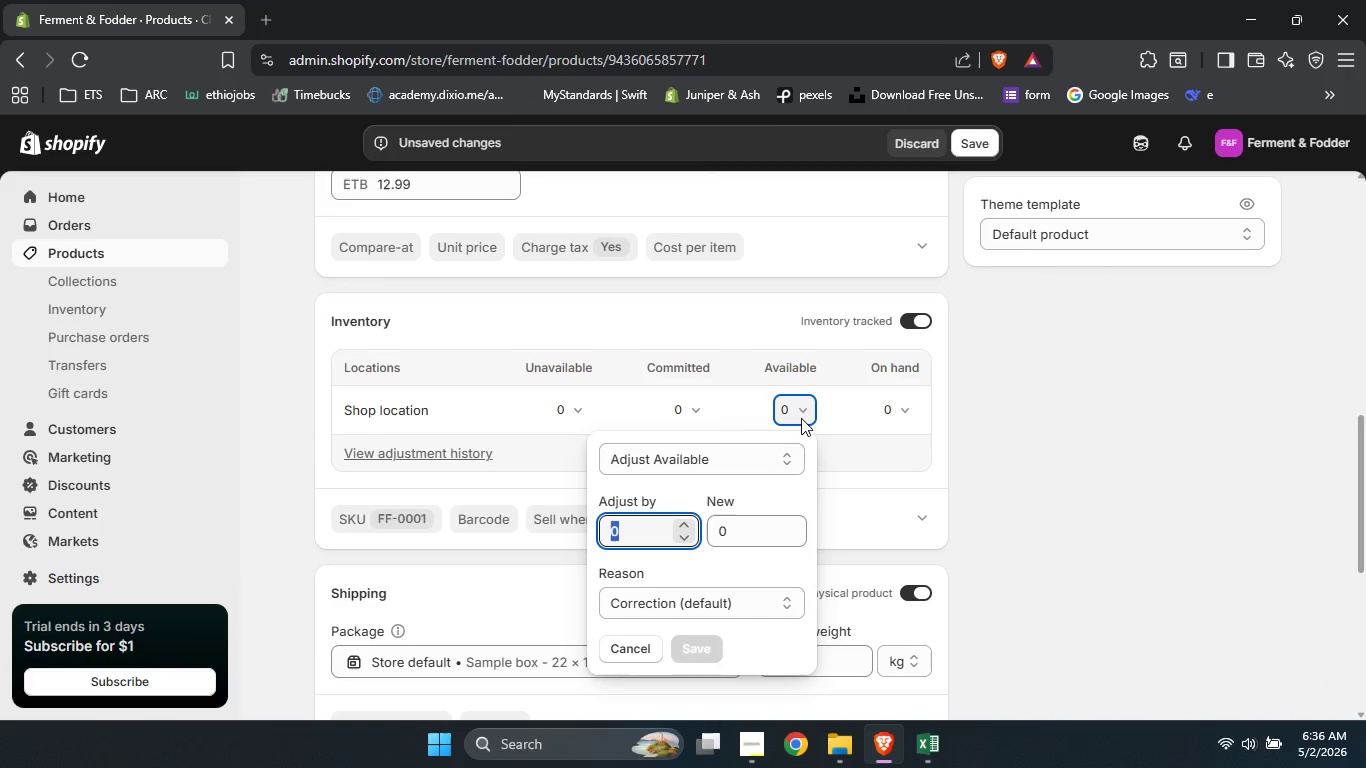 
key(Numpad4)
 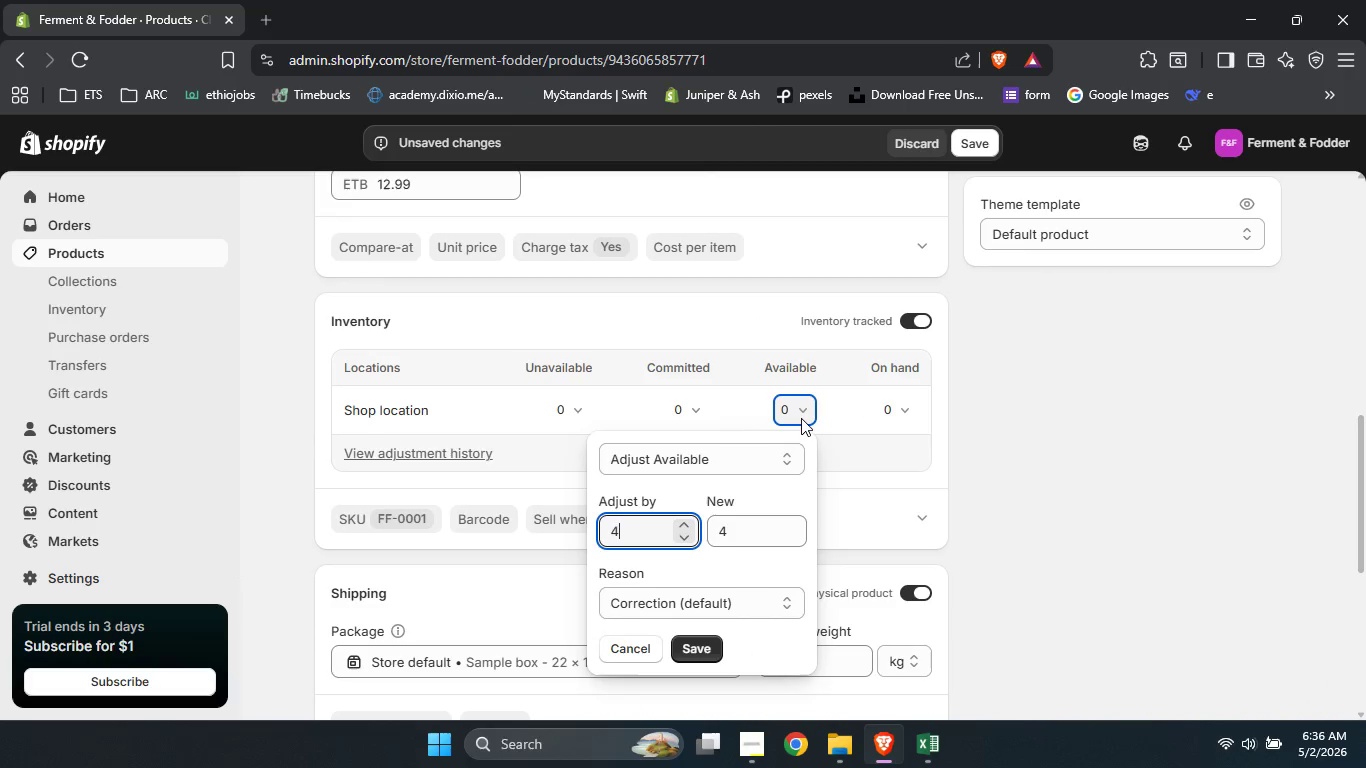 
key(Numpad5)
 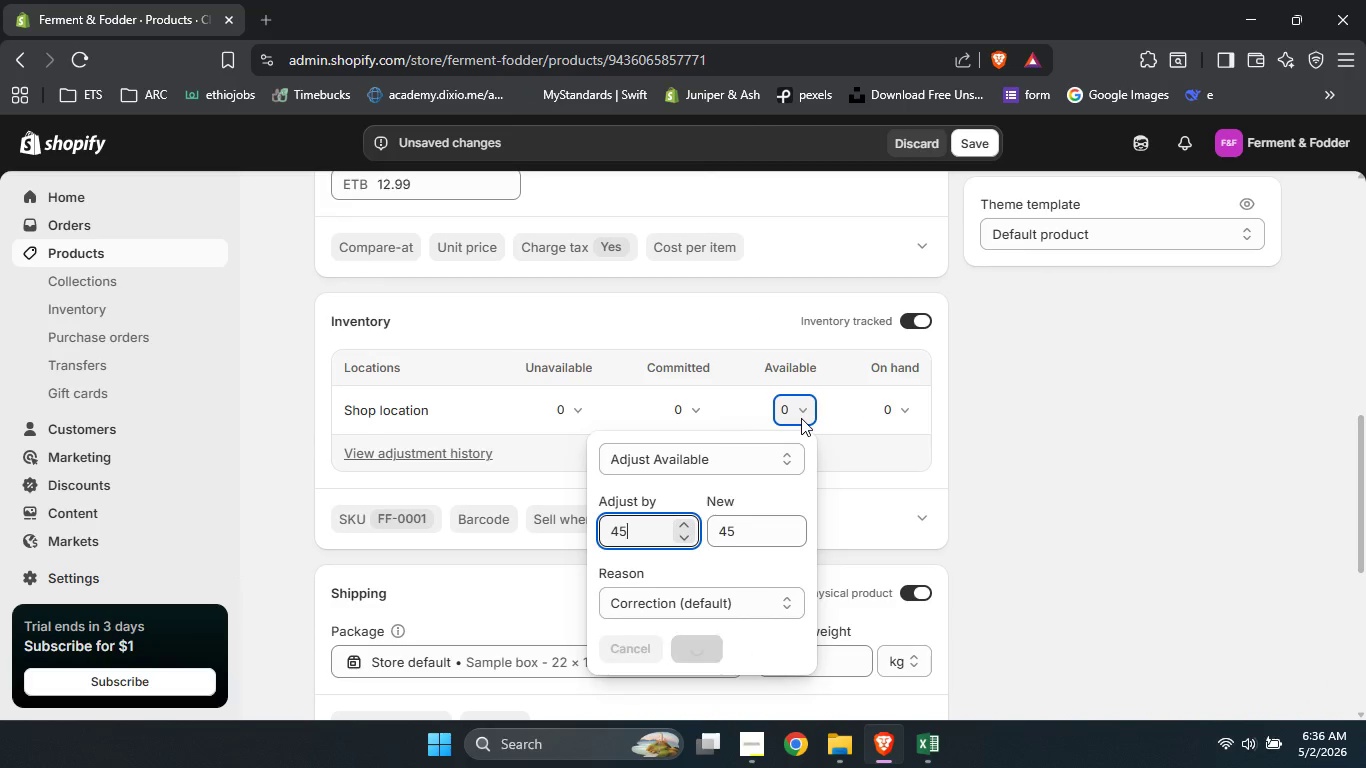 
key(Enter)
 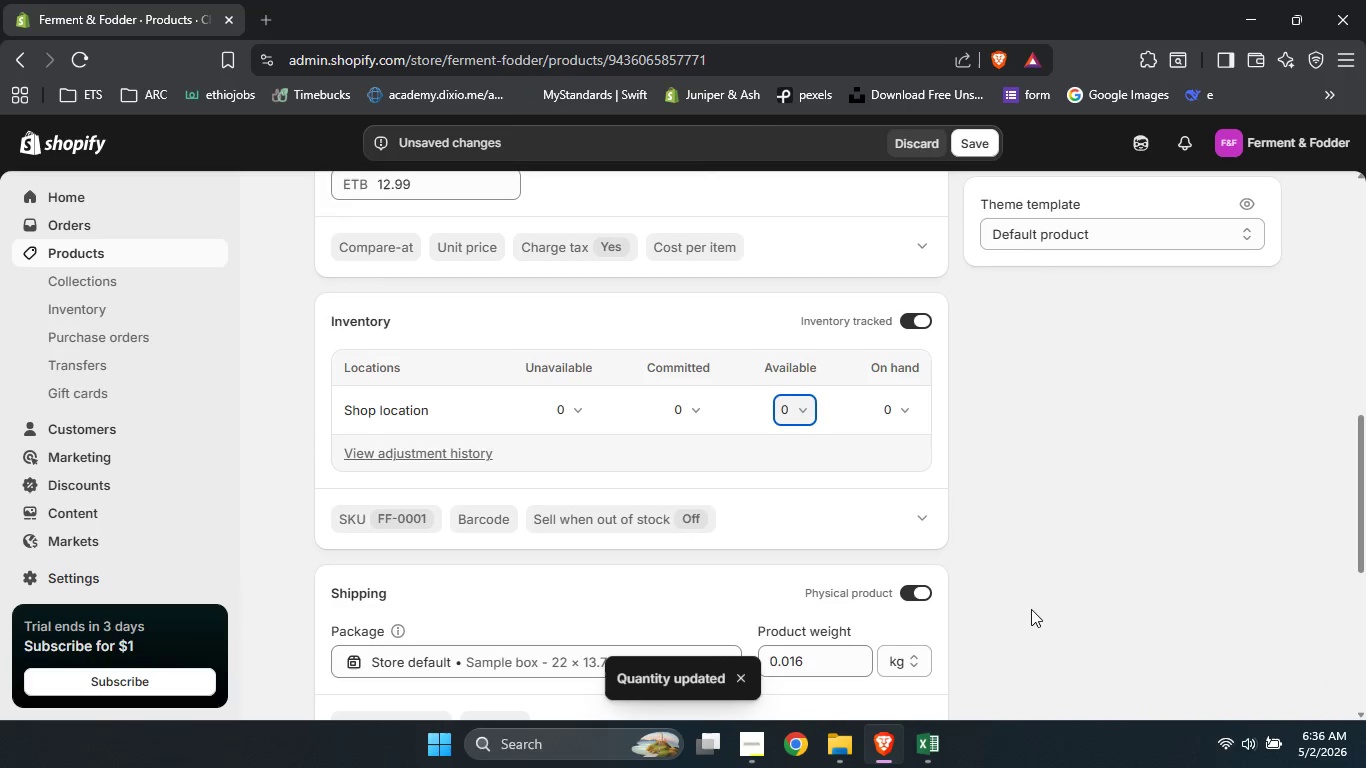 
left_click([1012, 541])
 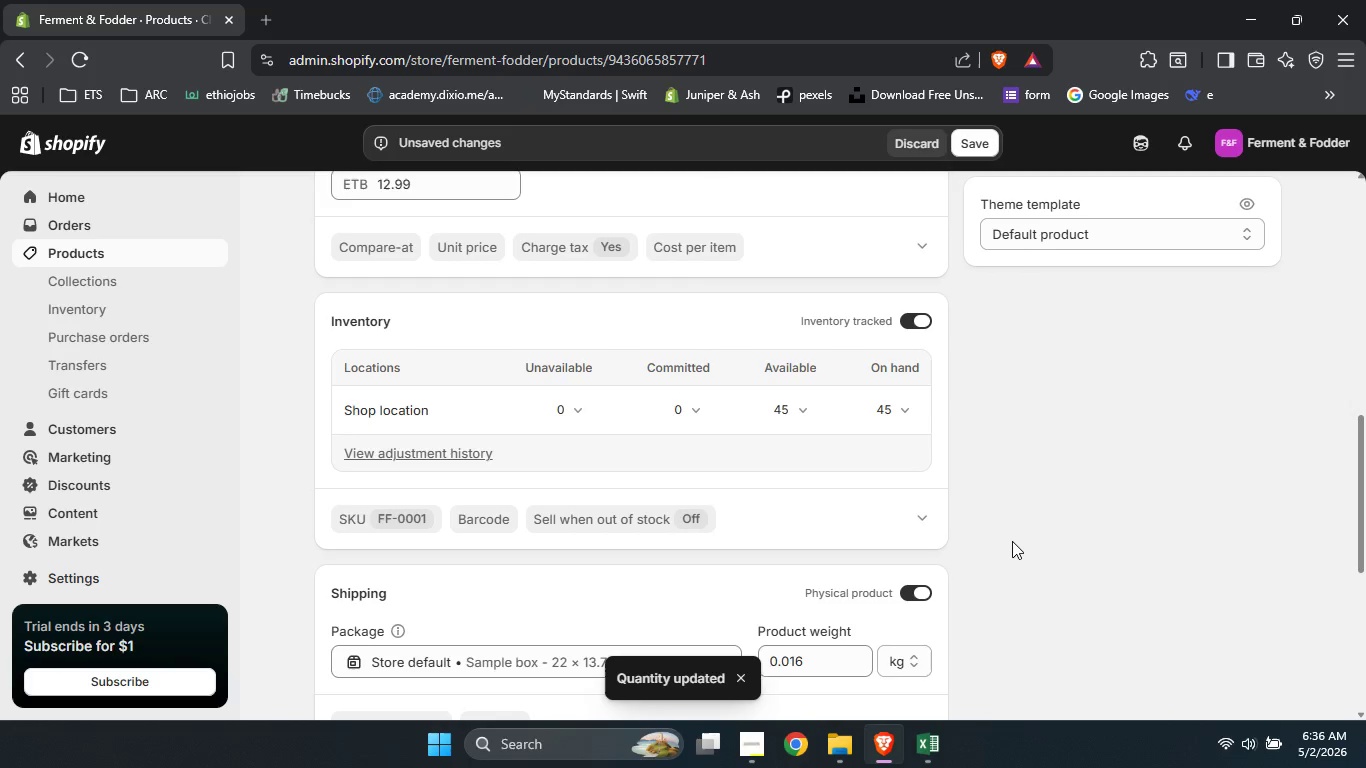 
scroll: coordinate [1012, 541], scroll_direction: down, amount: 1.0
 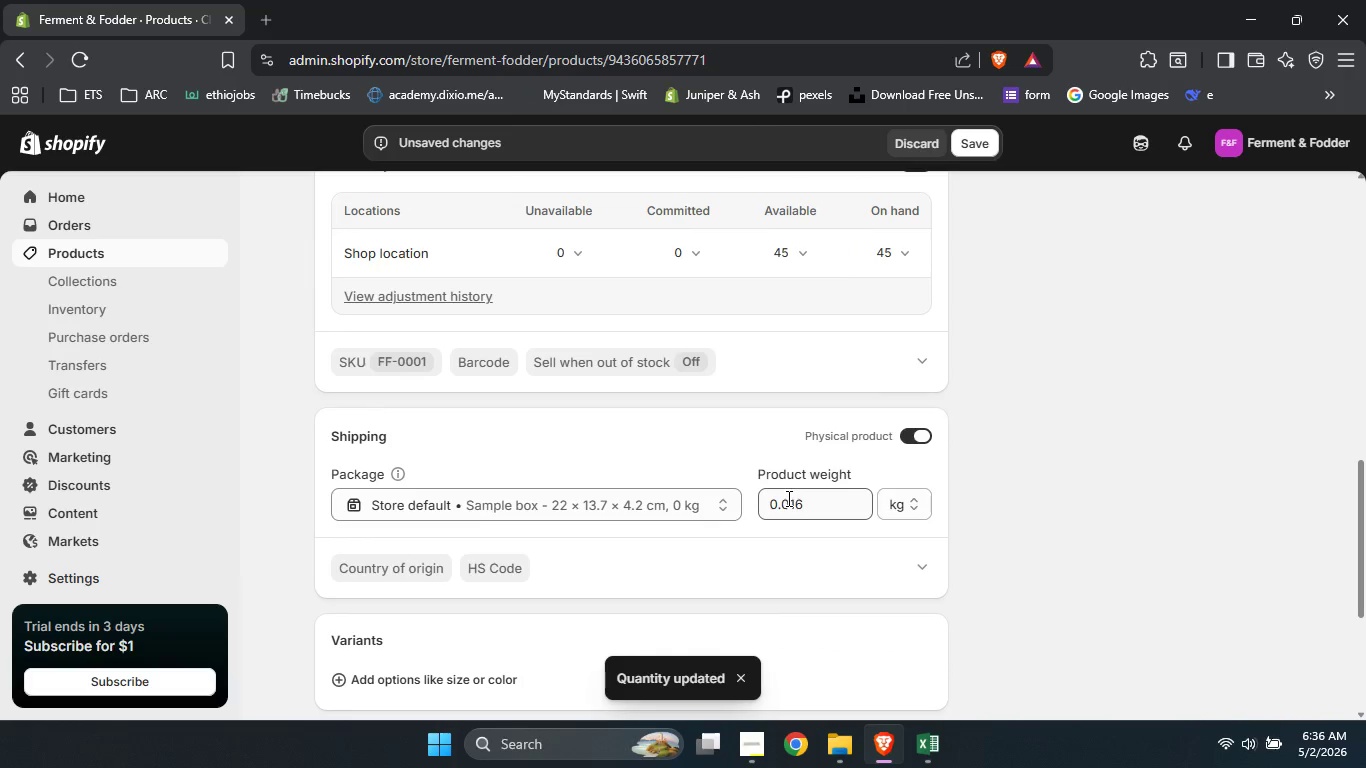 
left_click_drag(start_coordinate=[791, 501], to_coordinate=[705, 498])
 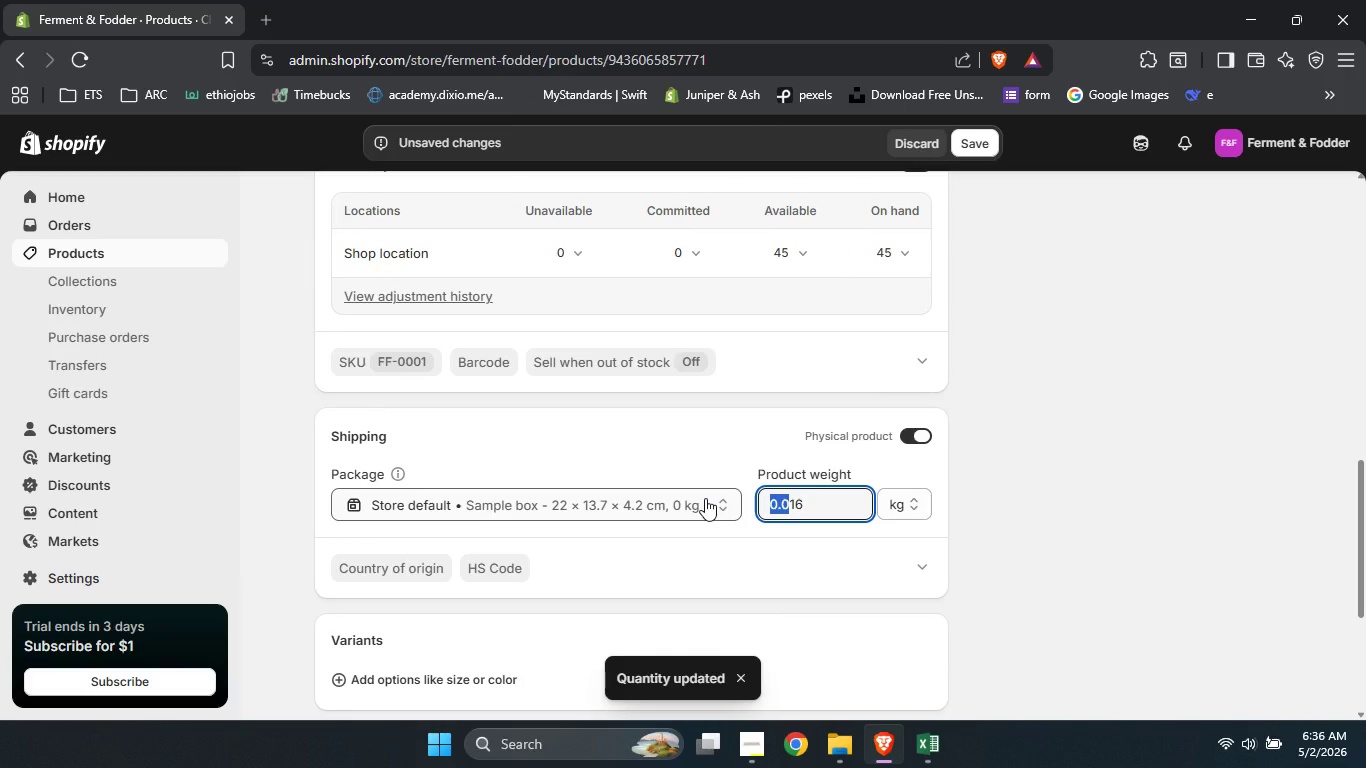 
key(Backspace)
 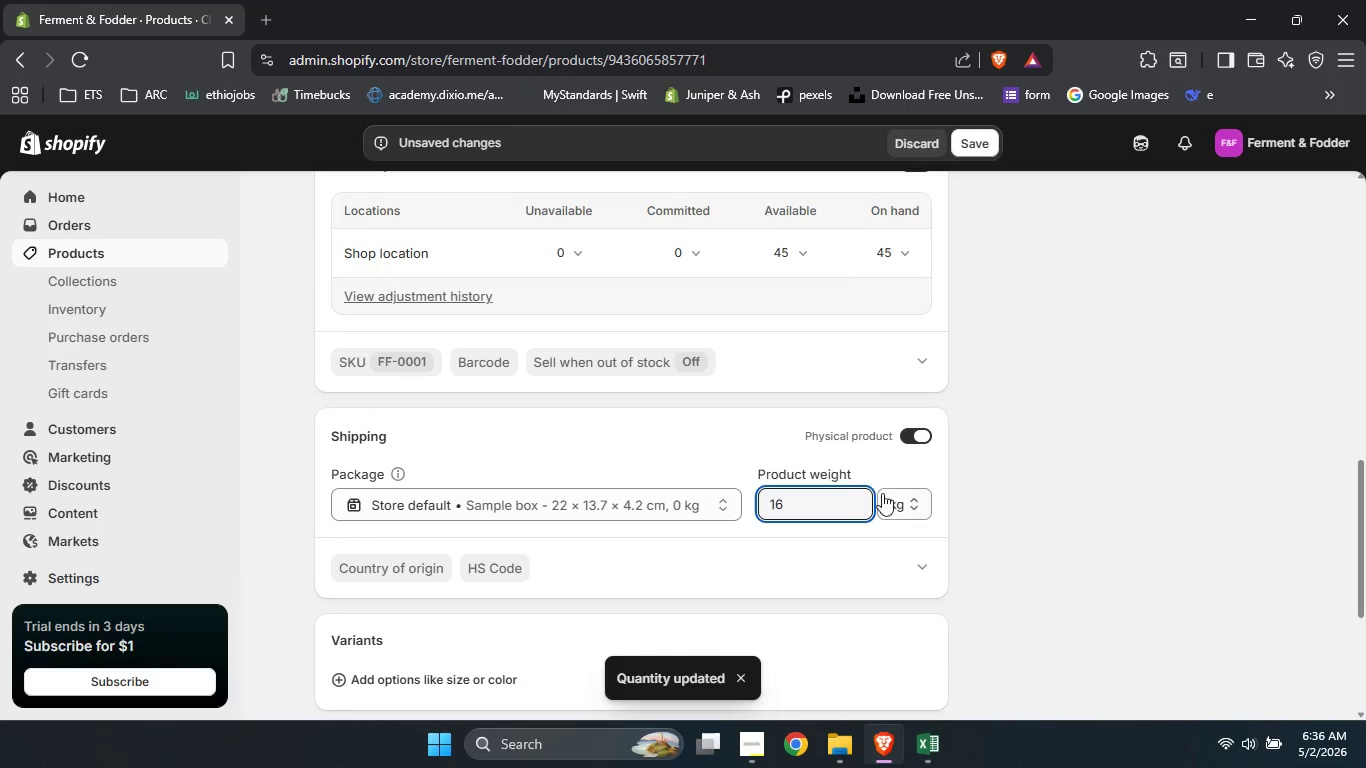 
left_click([902, 506])
 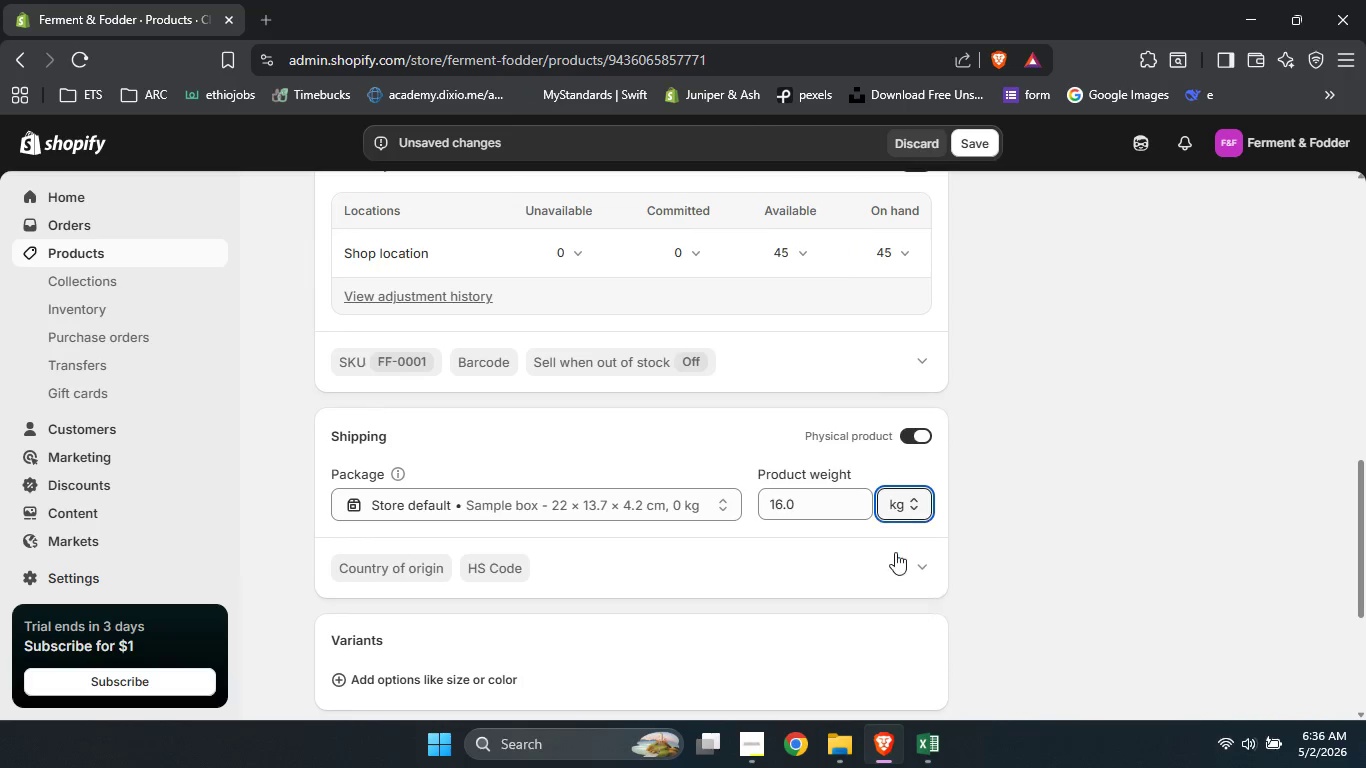 
double_click([1037, 513])
 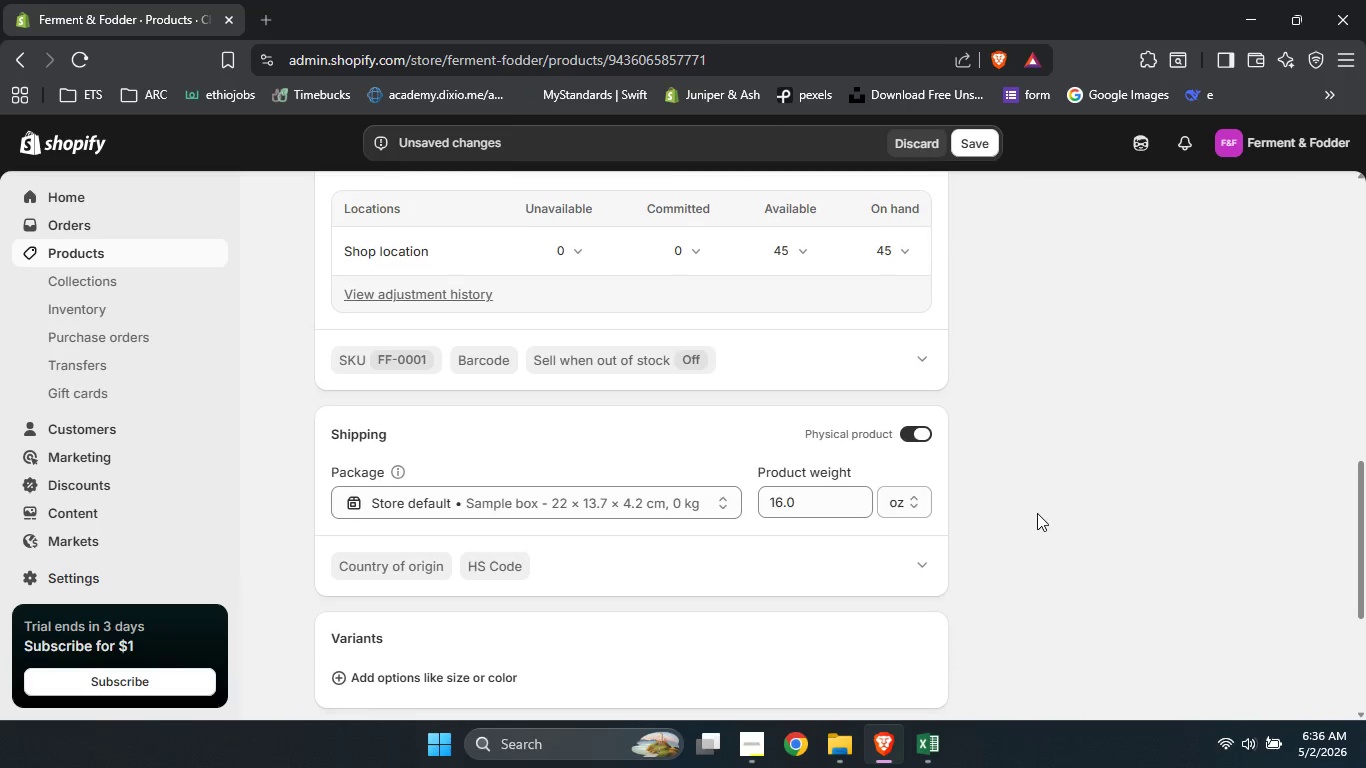 
scroll: coordinate [565, 576], scroll_direction: down, amount: 6.0
 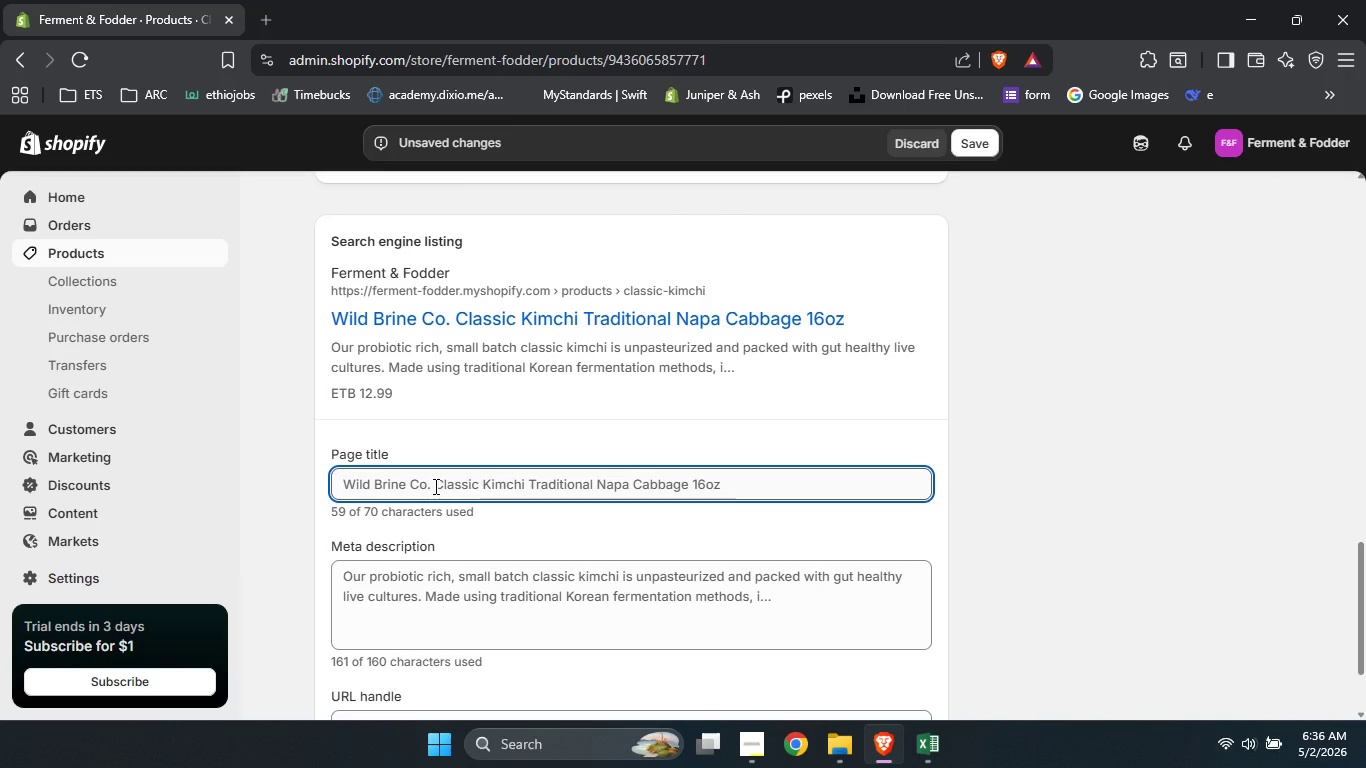 
left_click_drag(start_coordinate=[434, 486], to_coordinate=[285, 476])
 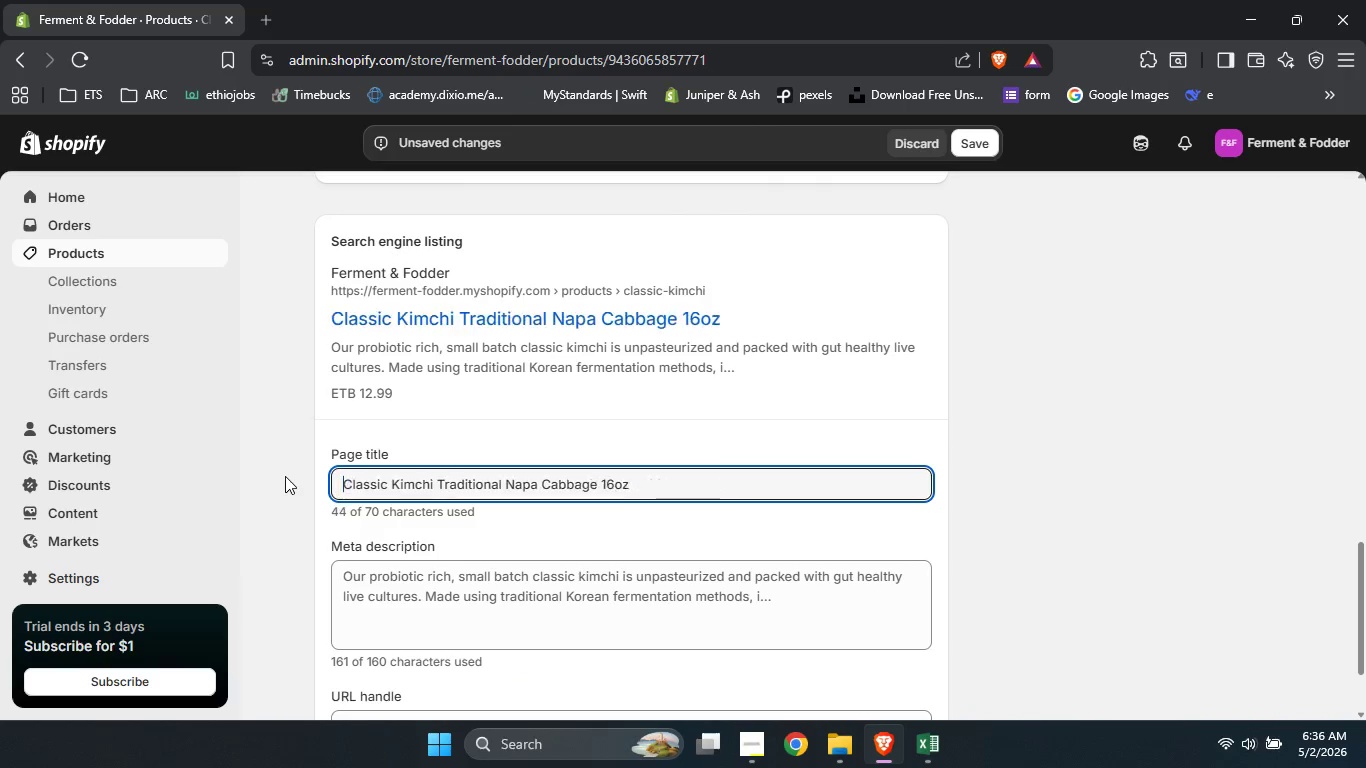 
key(Backspace)
 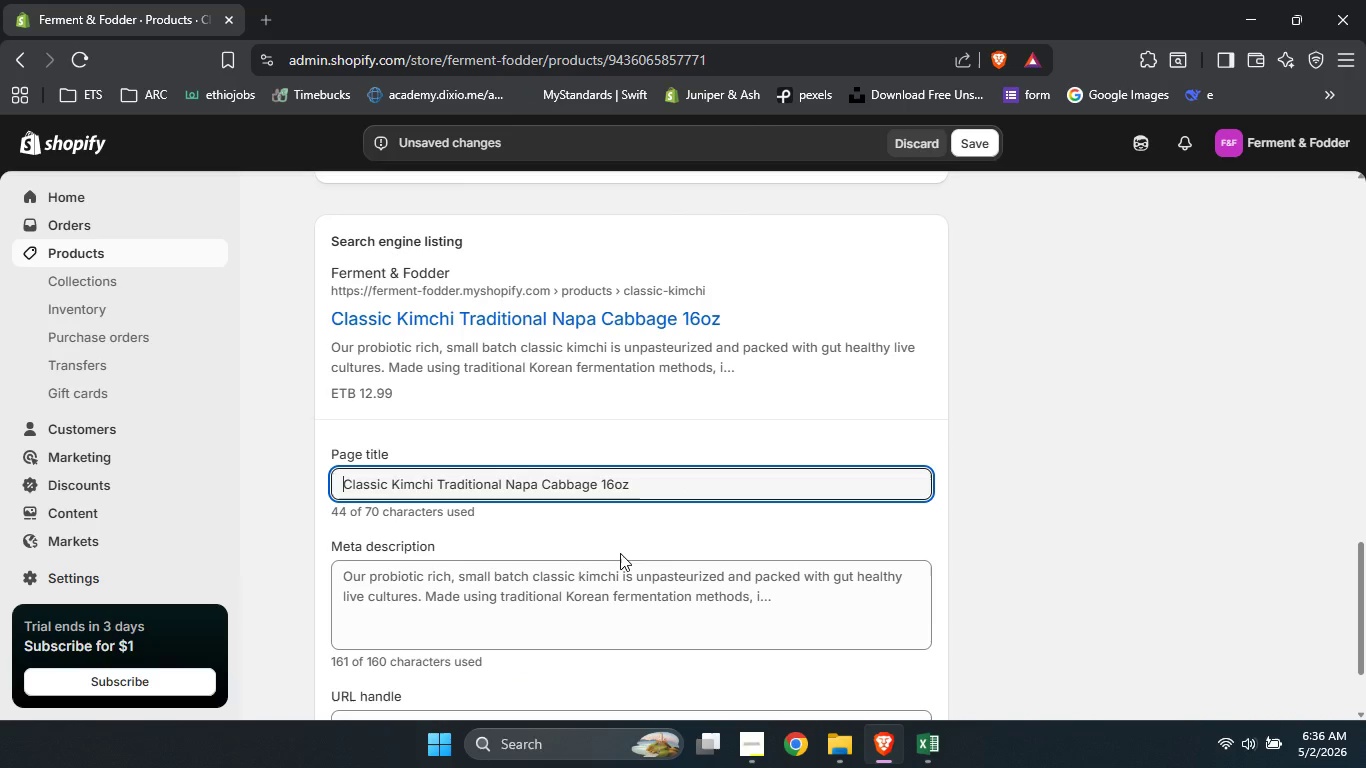 
scroll: coordinate [620, 553], scroll_direction: down, amount: 1.0
 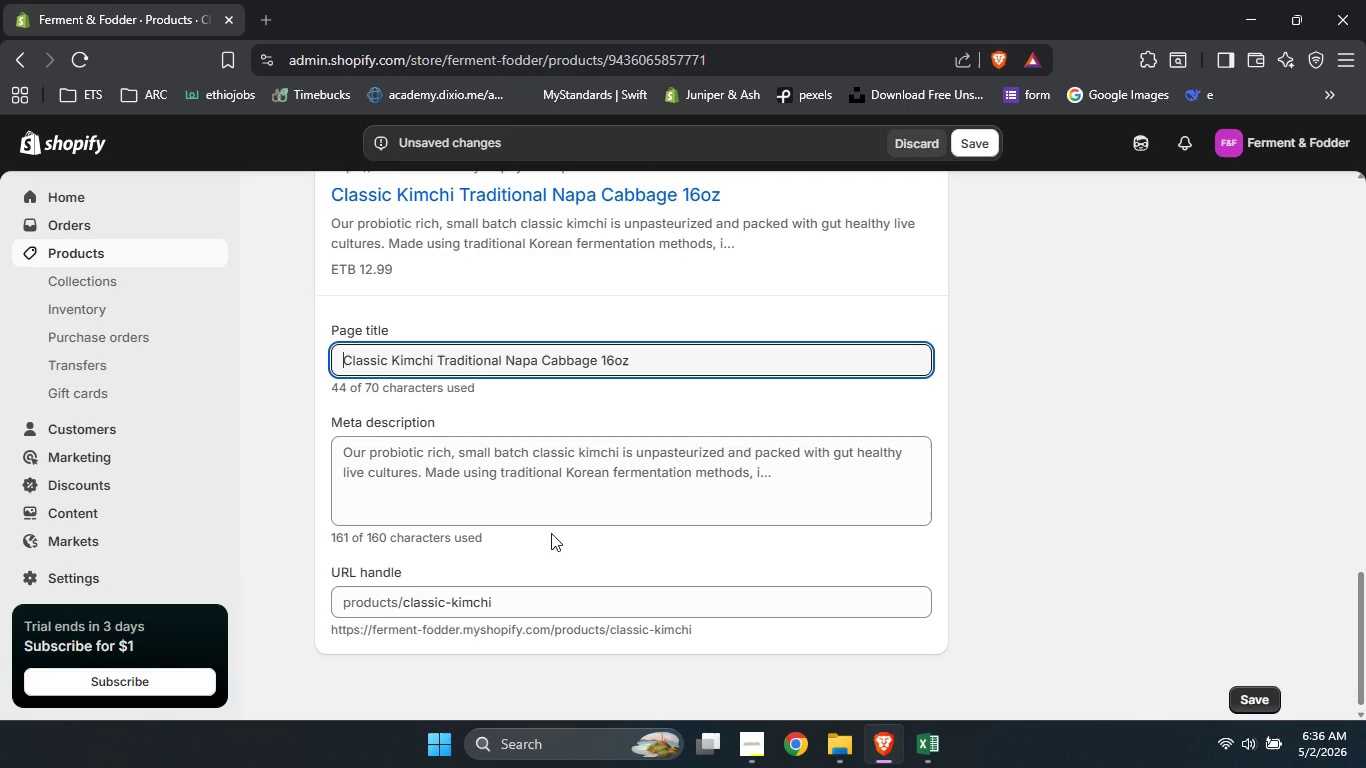 
left_click([530, 474])
 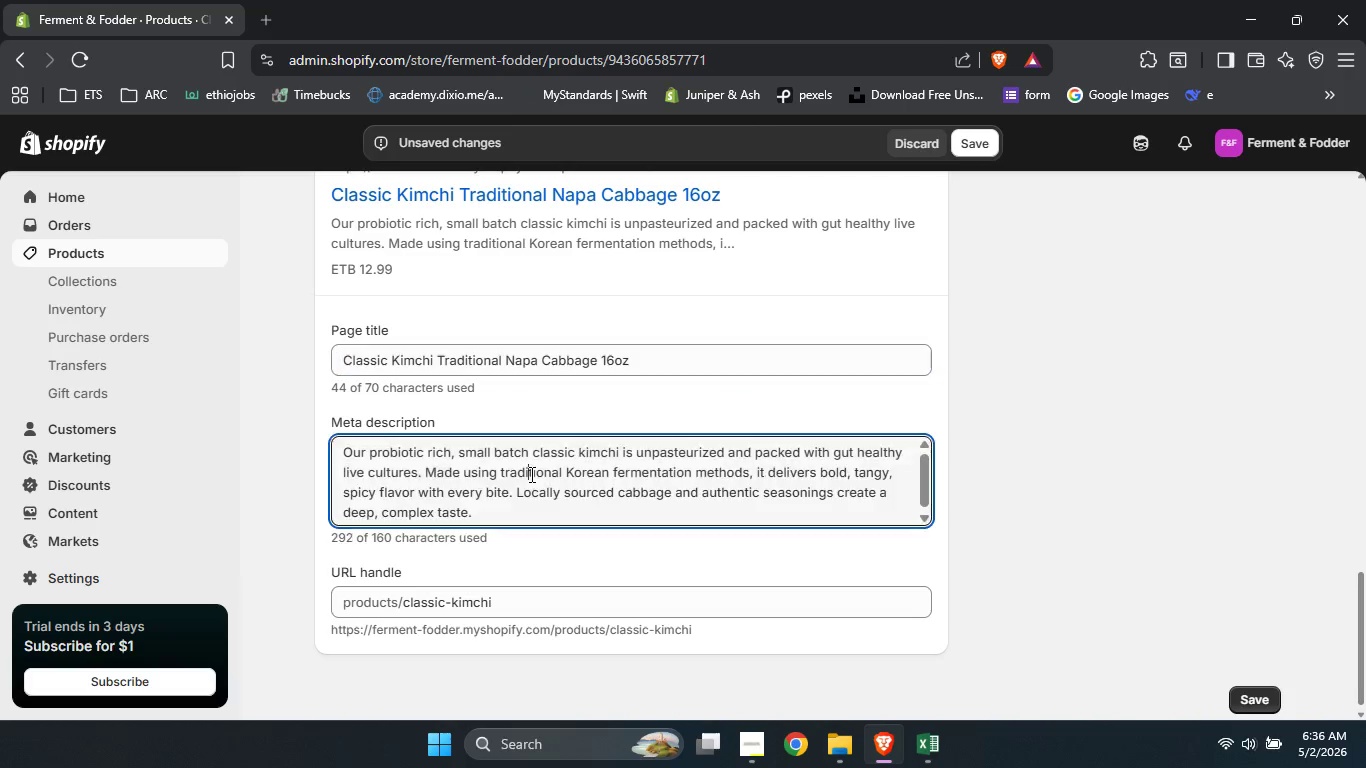 
key(Control+A)
 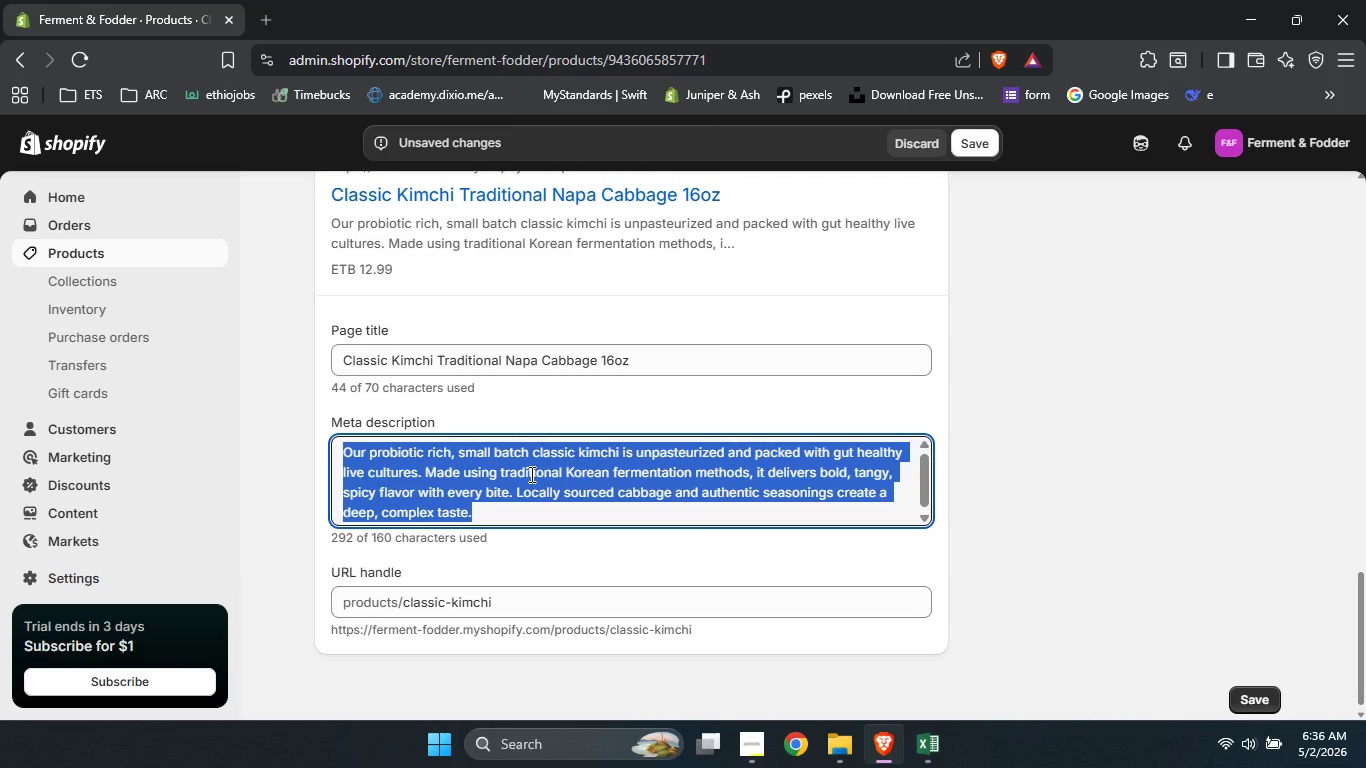 
type(Shop unpasteurized classic kimchi g)
key(Backspace)
type(for gut heak)
key(Backspace)
type(lth )
key(Backspace)
type(. Made small batch wo)
key(Backspace)
type(ith culti)
key(Backspace)
type(ures. Buy now for traditional fermented flavor.)
 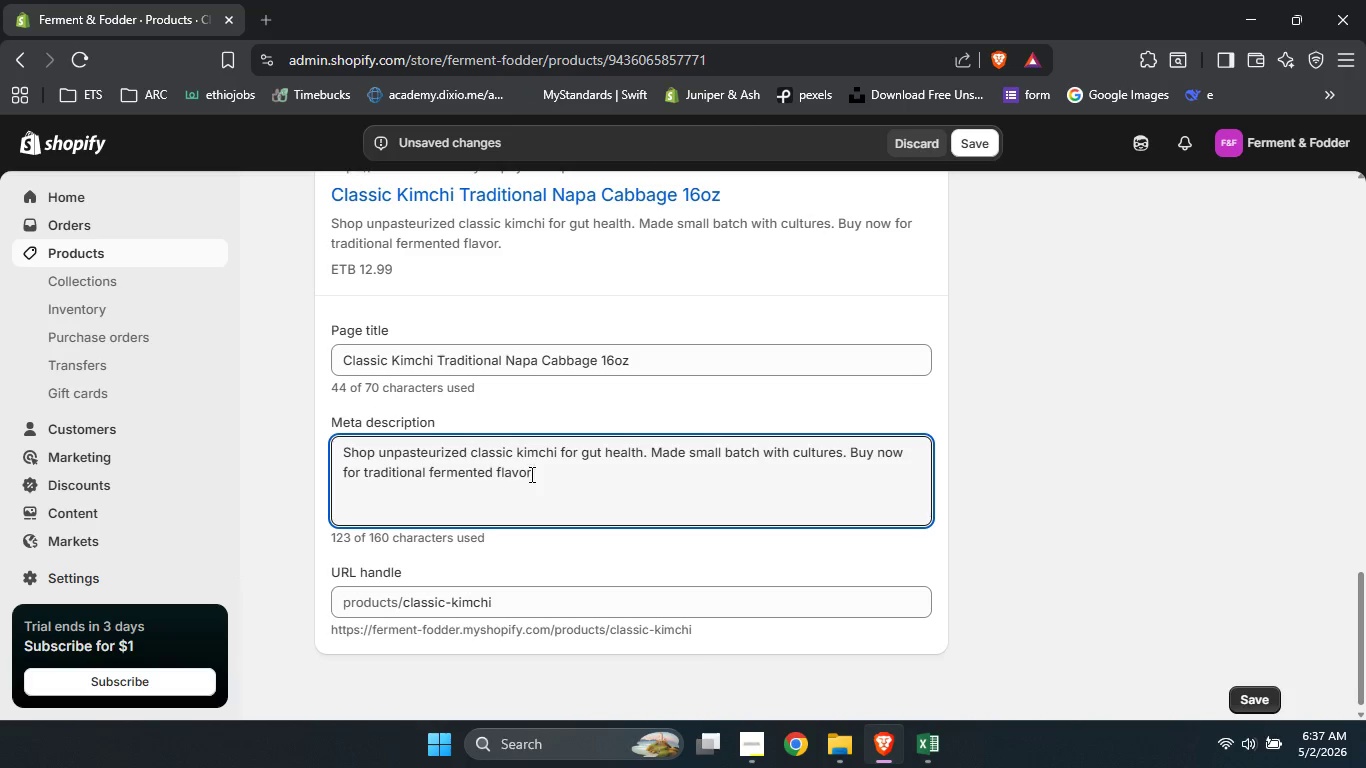 
left_click([401, 604])
 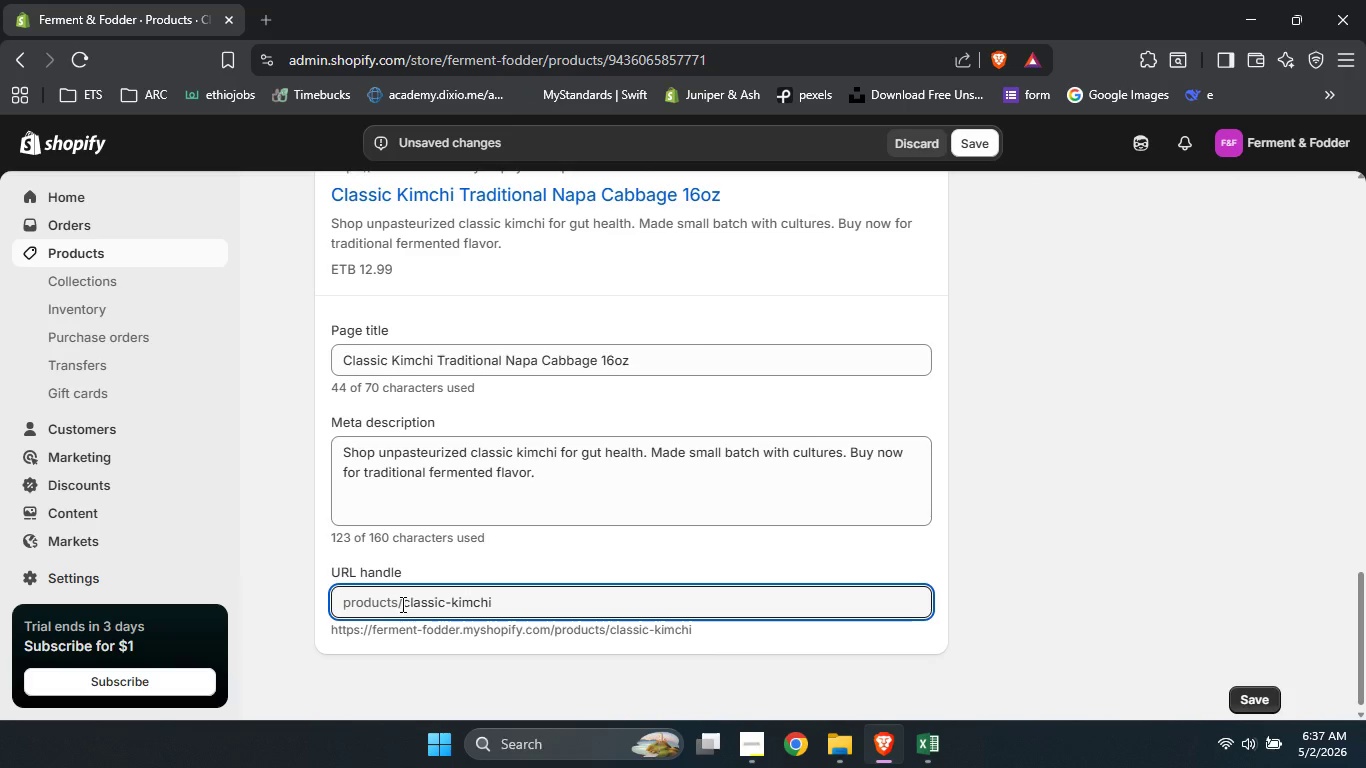 
left_click([404, 604])
 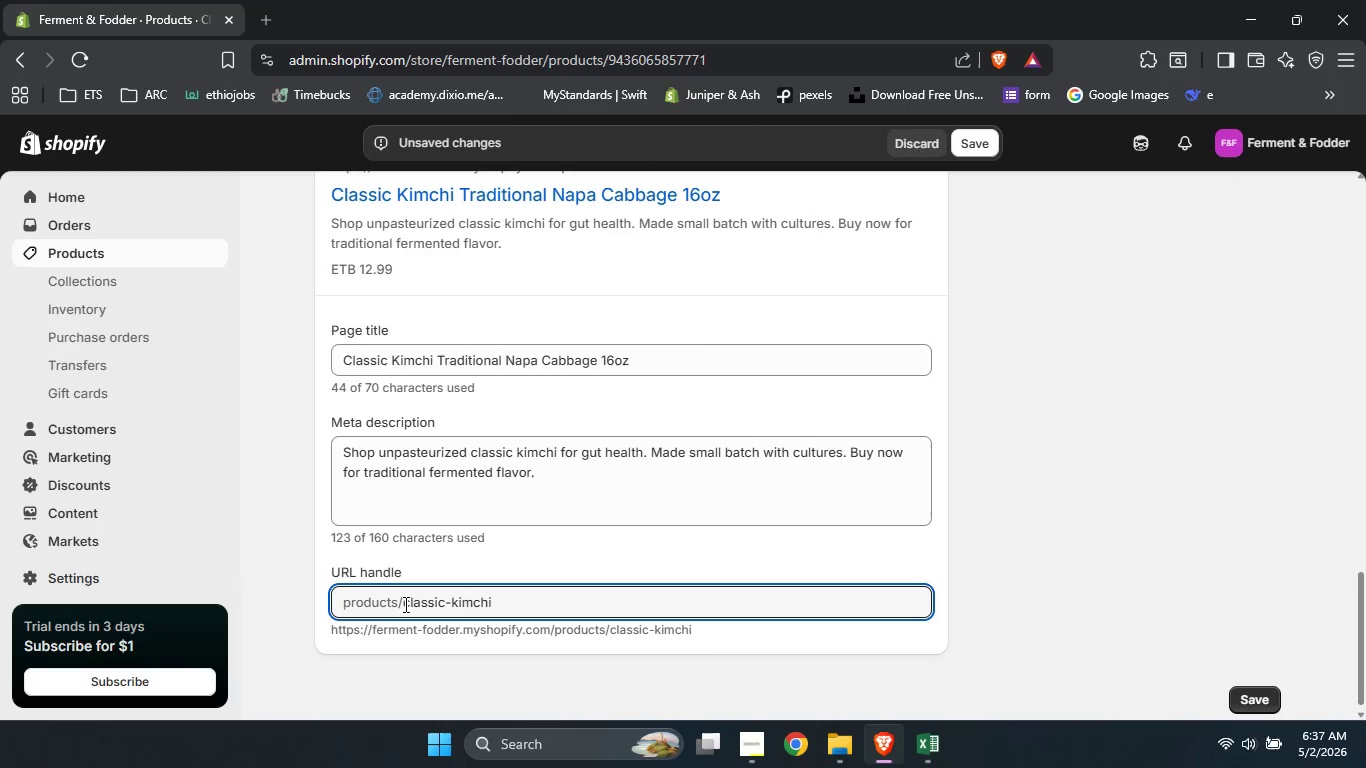 
type(wild-brine-co-)
 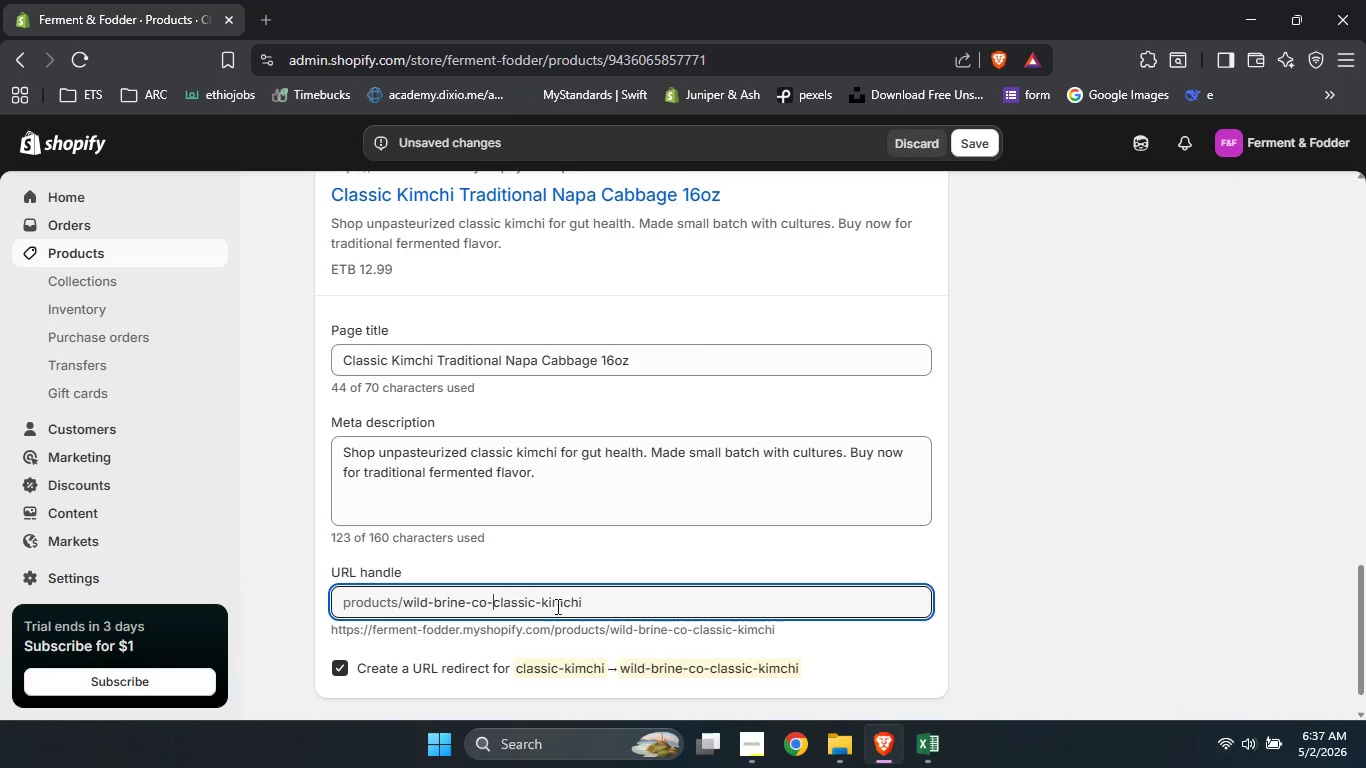 
left_click([613, 600])
 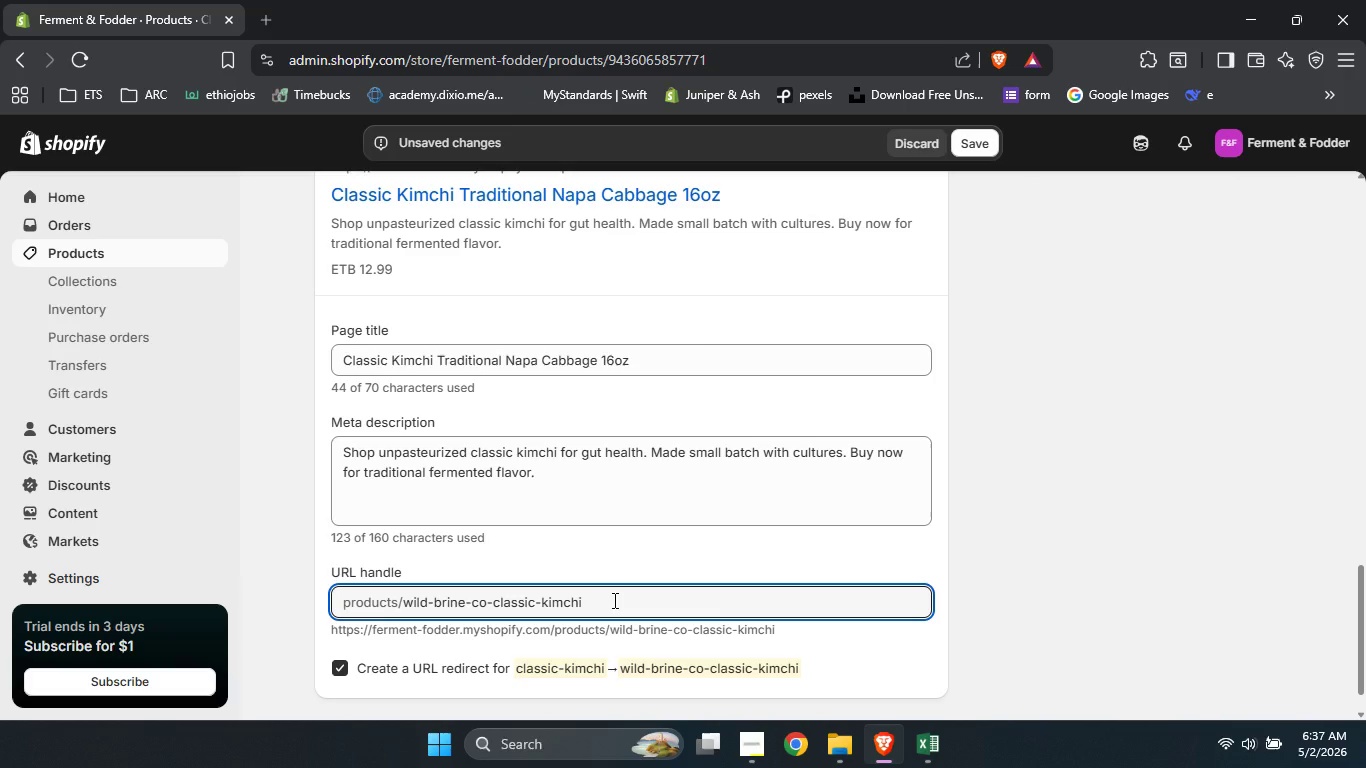 
type(-16oz)
 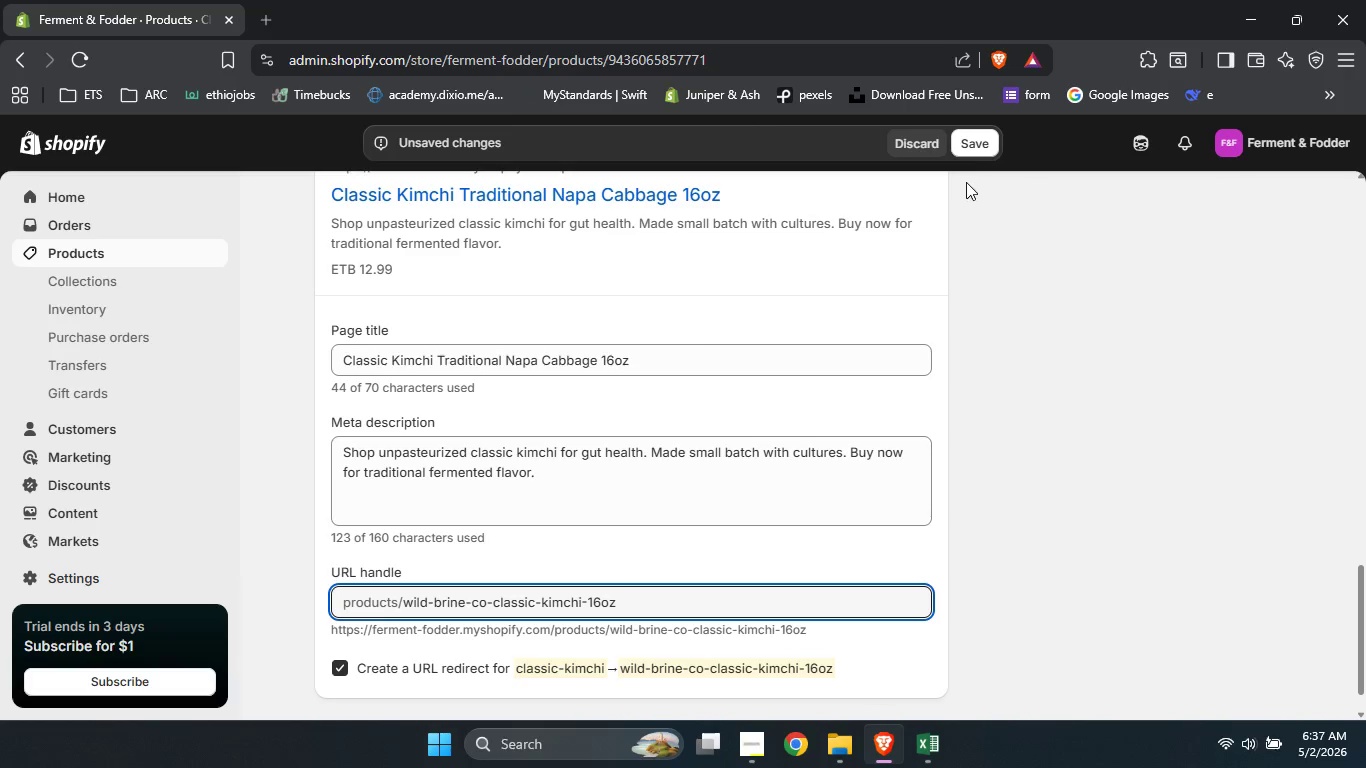 
left_click([970, 152])
 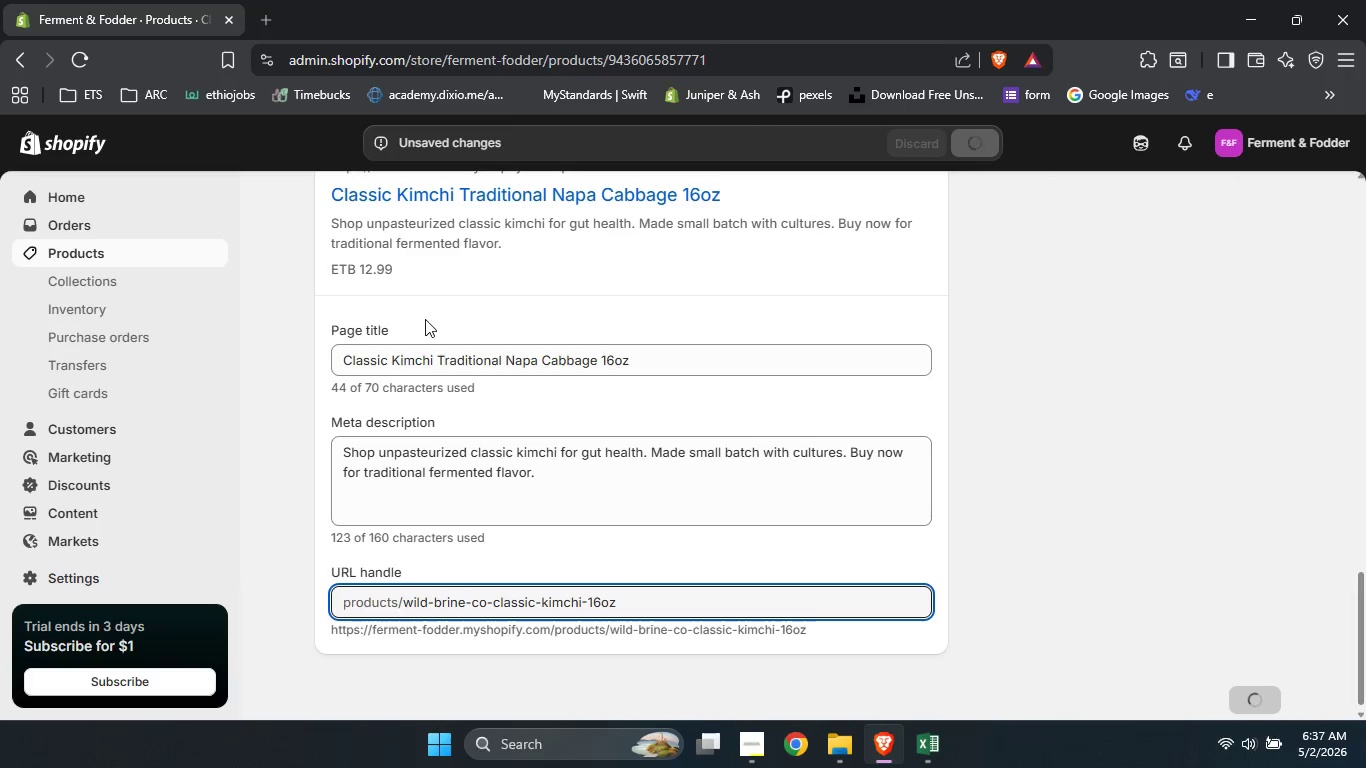 
wait(5.03)
 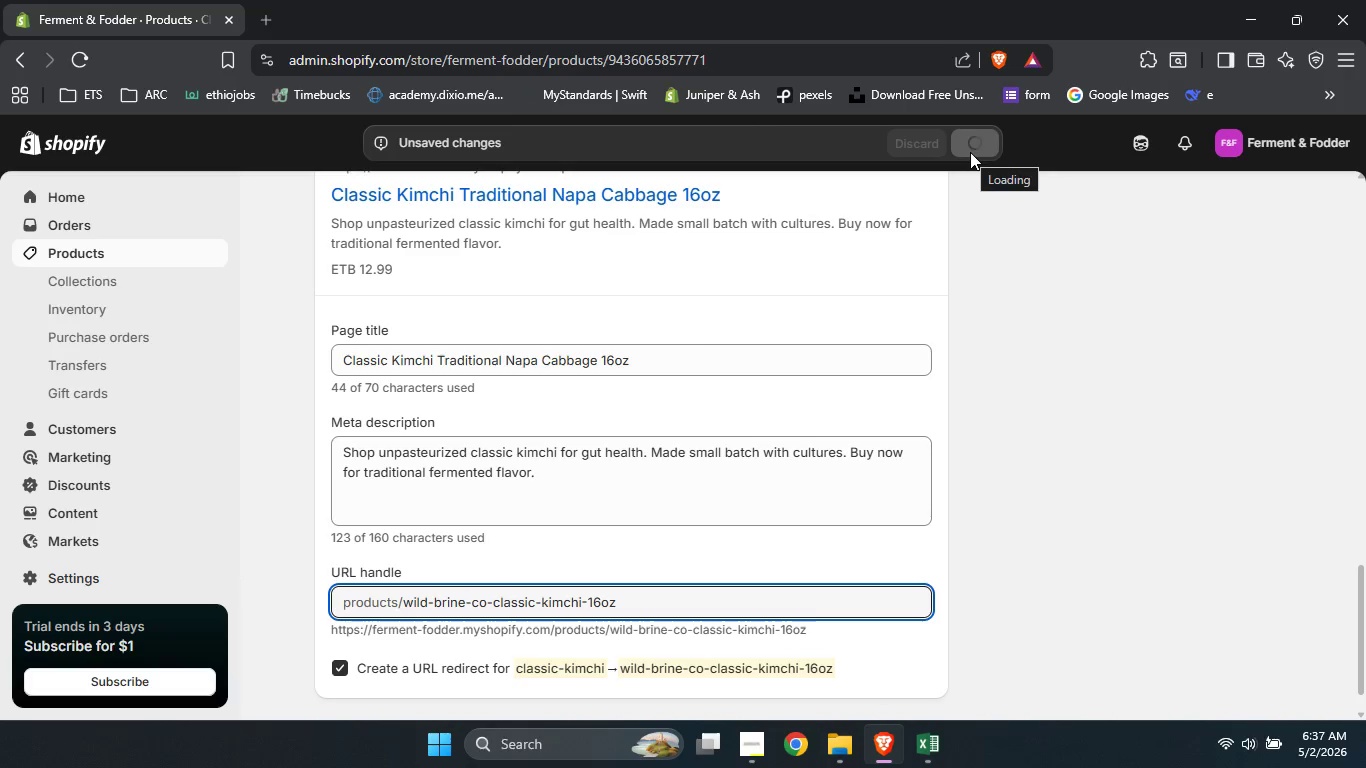 
left_click([183, 259])
 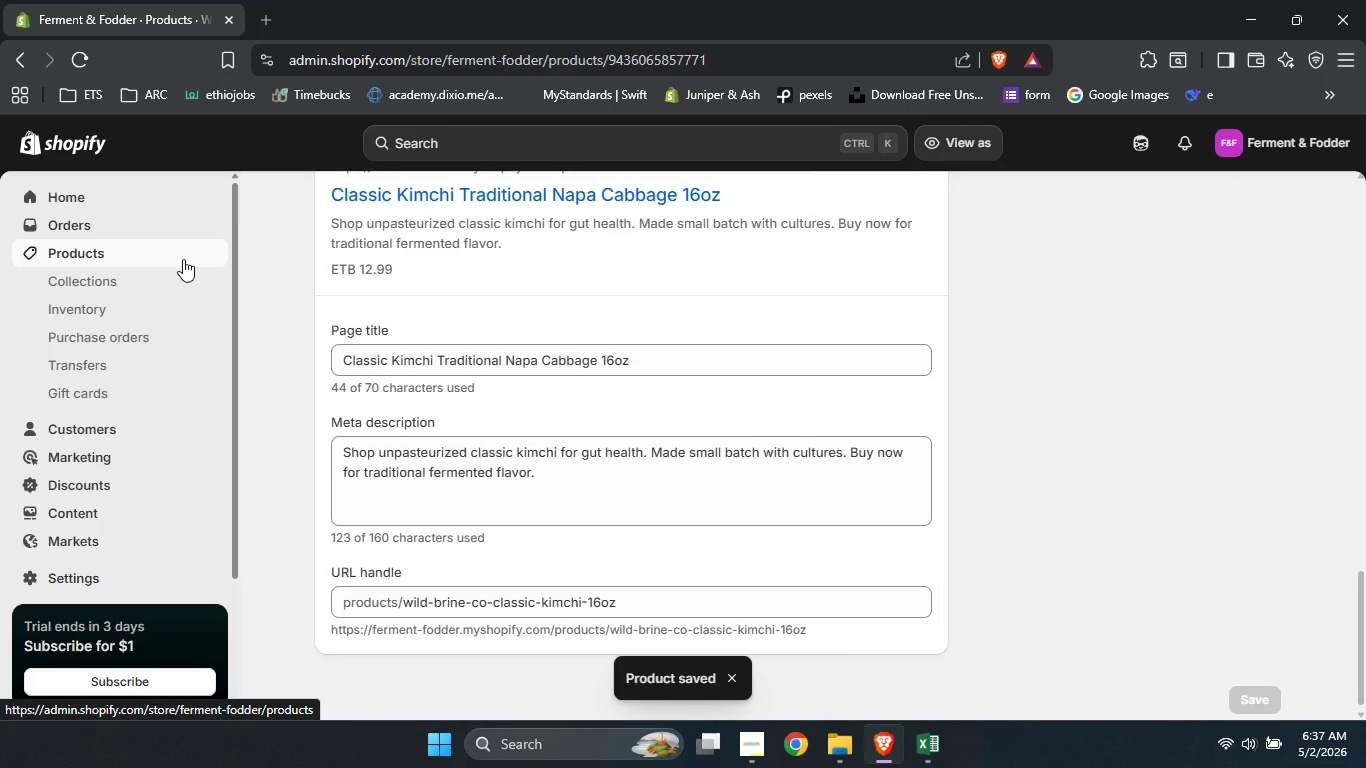 
left_click([183, 259])
 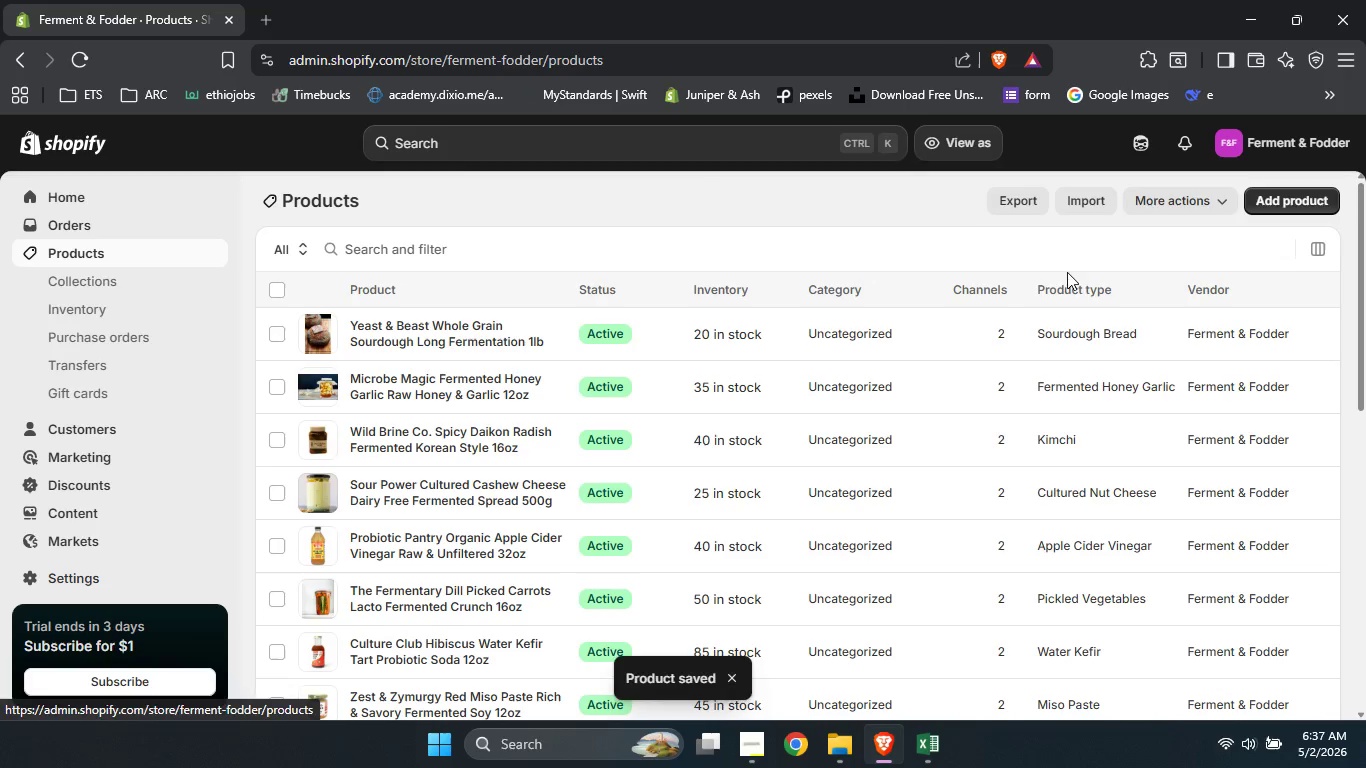 